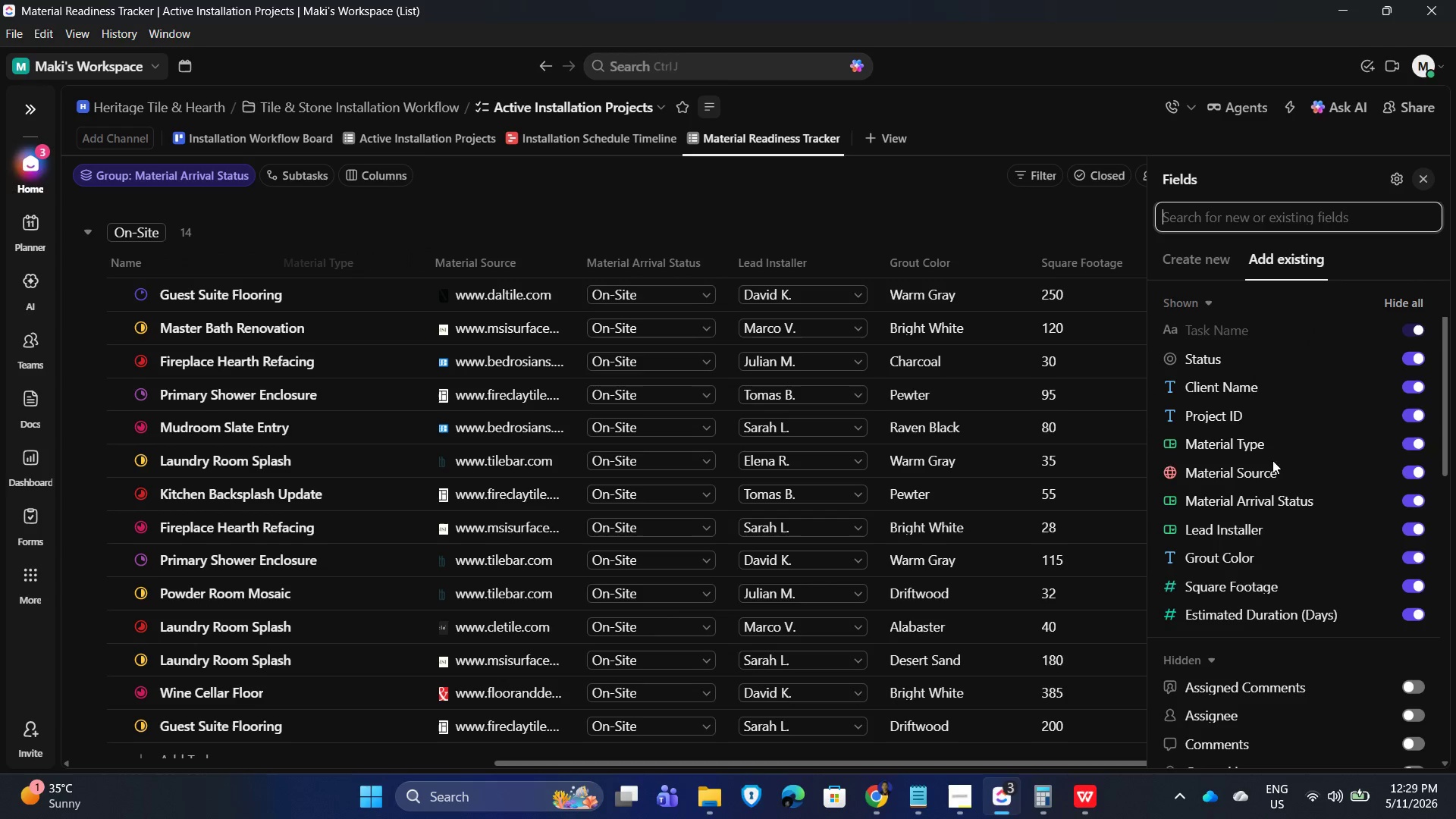 
scroll: coordinate [1281, 662], scroll_direction: down, amount: 6.0
 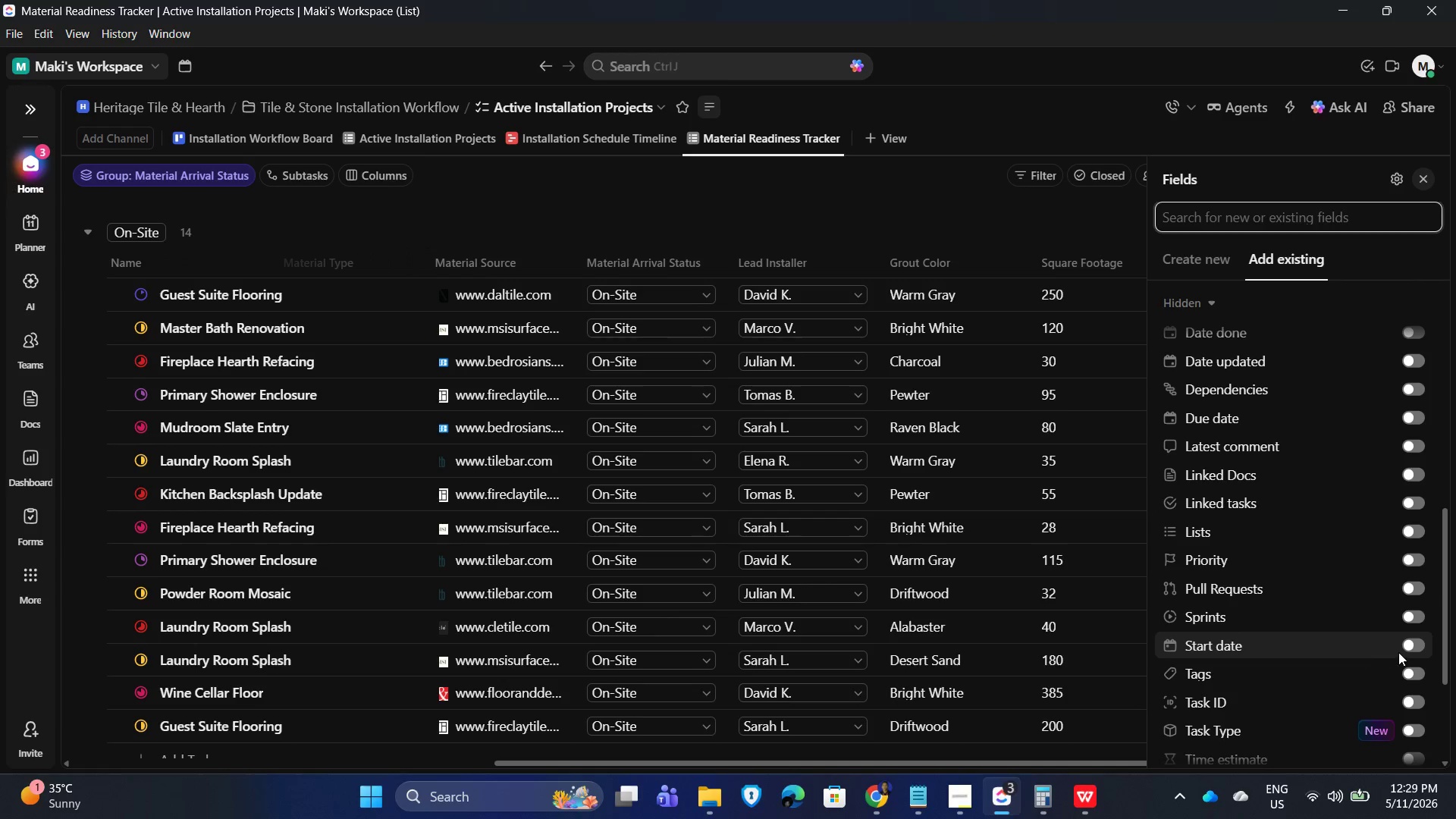 
left_click([1407, 645])
 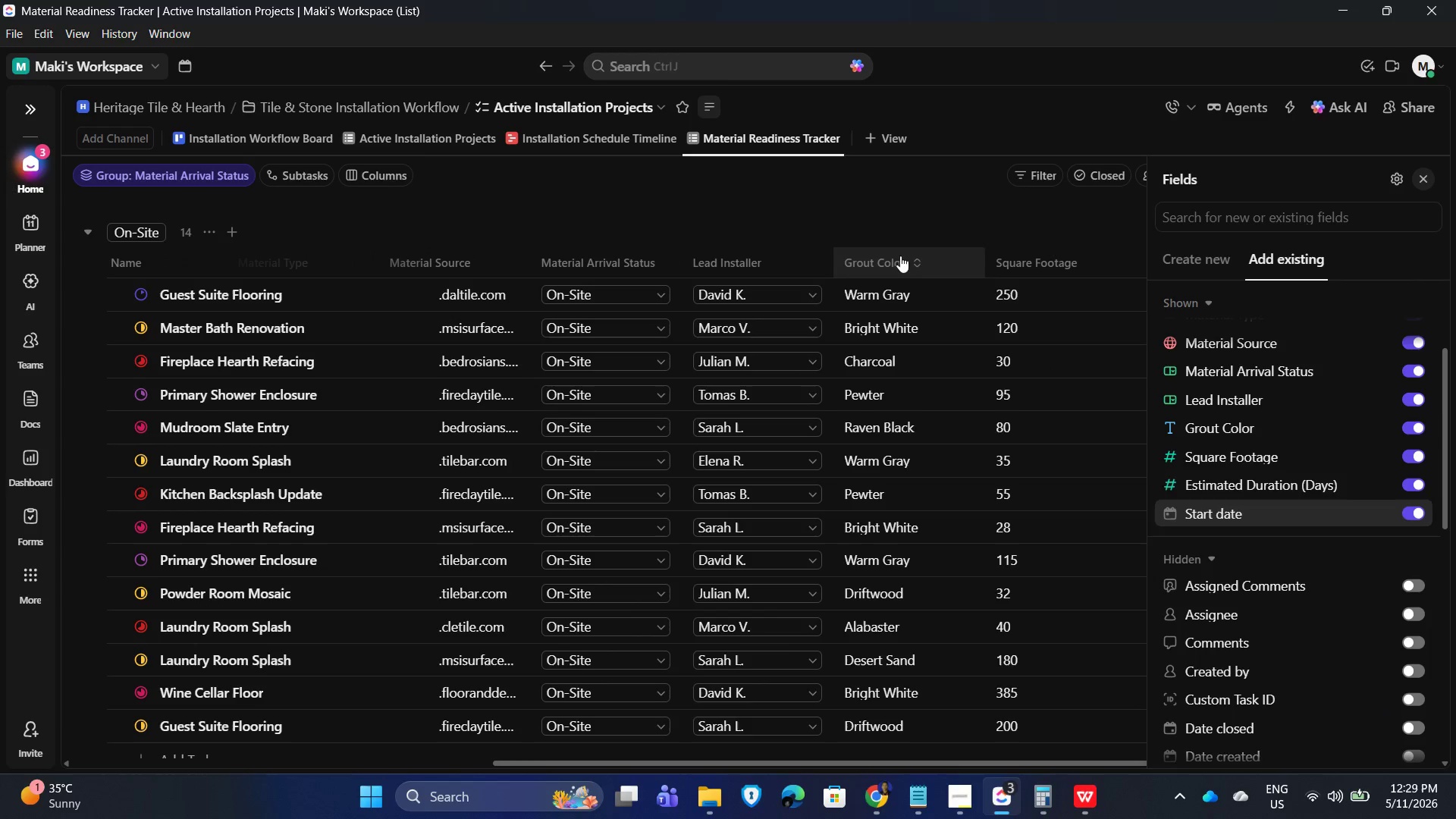 
left_click([865, 226])
 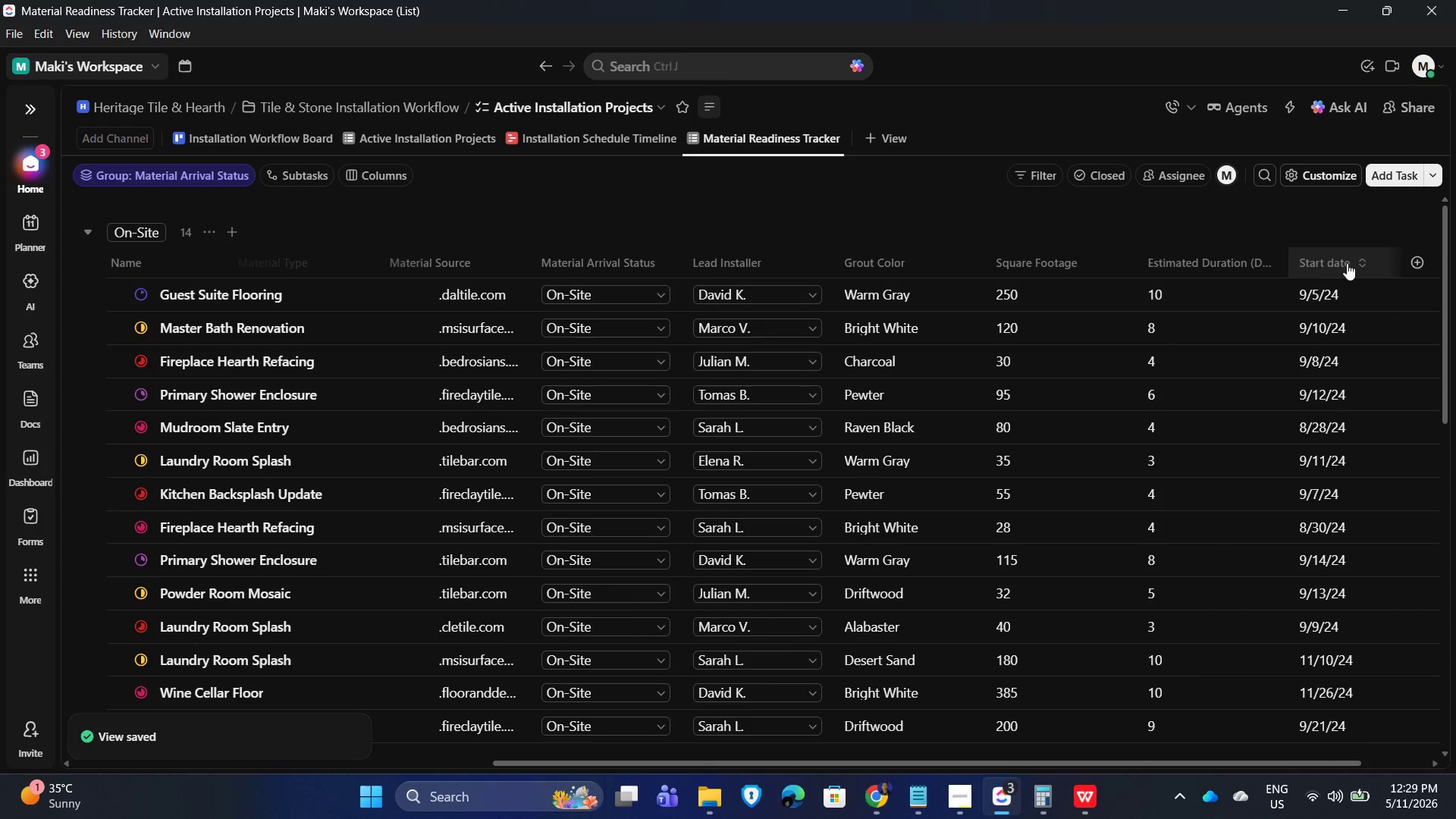 
left_click([1367, 259])
 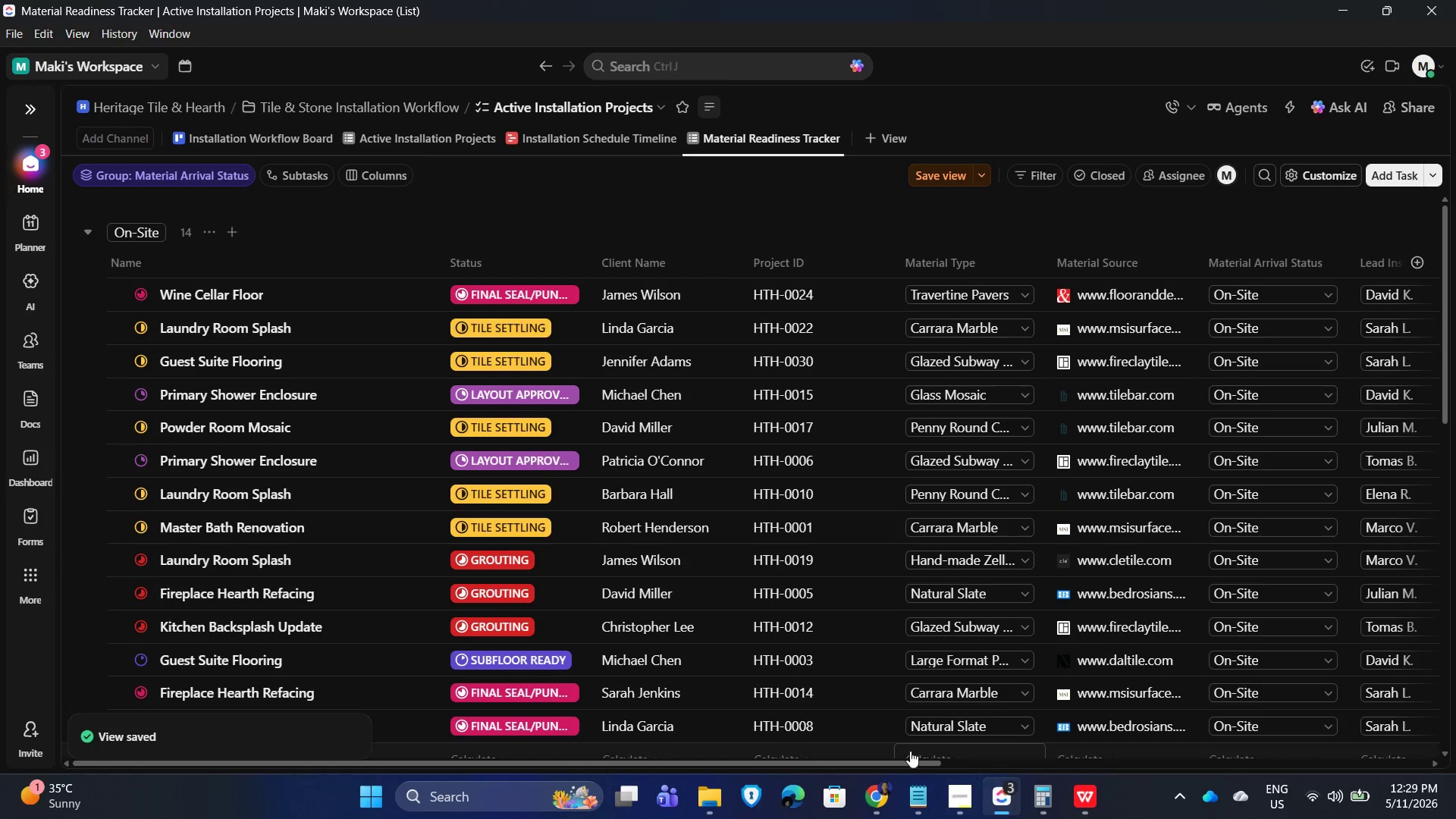 
left_click_drag(start_coordinate=[893, 762], to_coordinate=[1414, 774])
 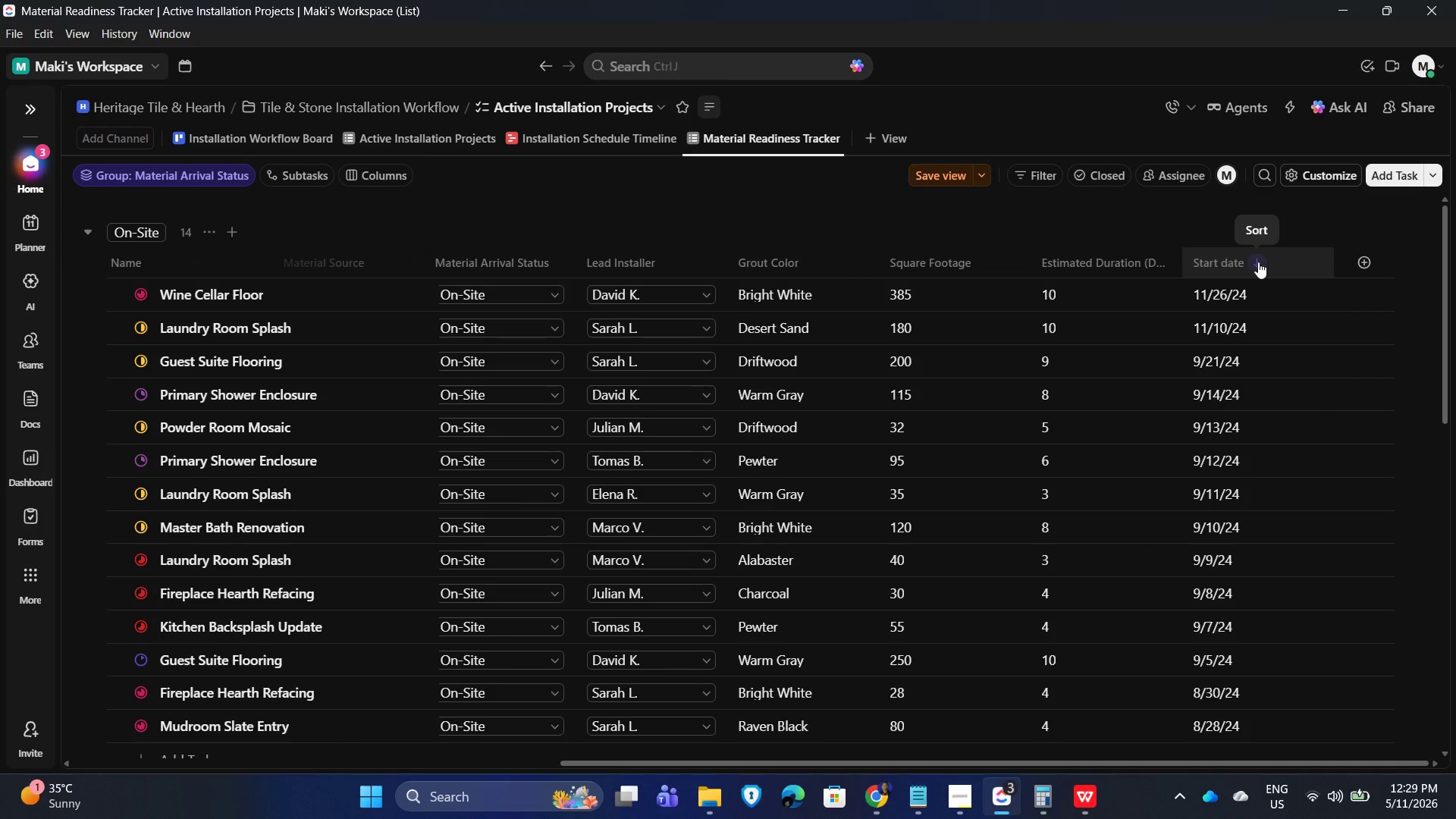 
wait(13.36)
 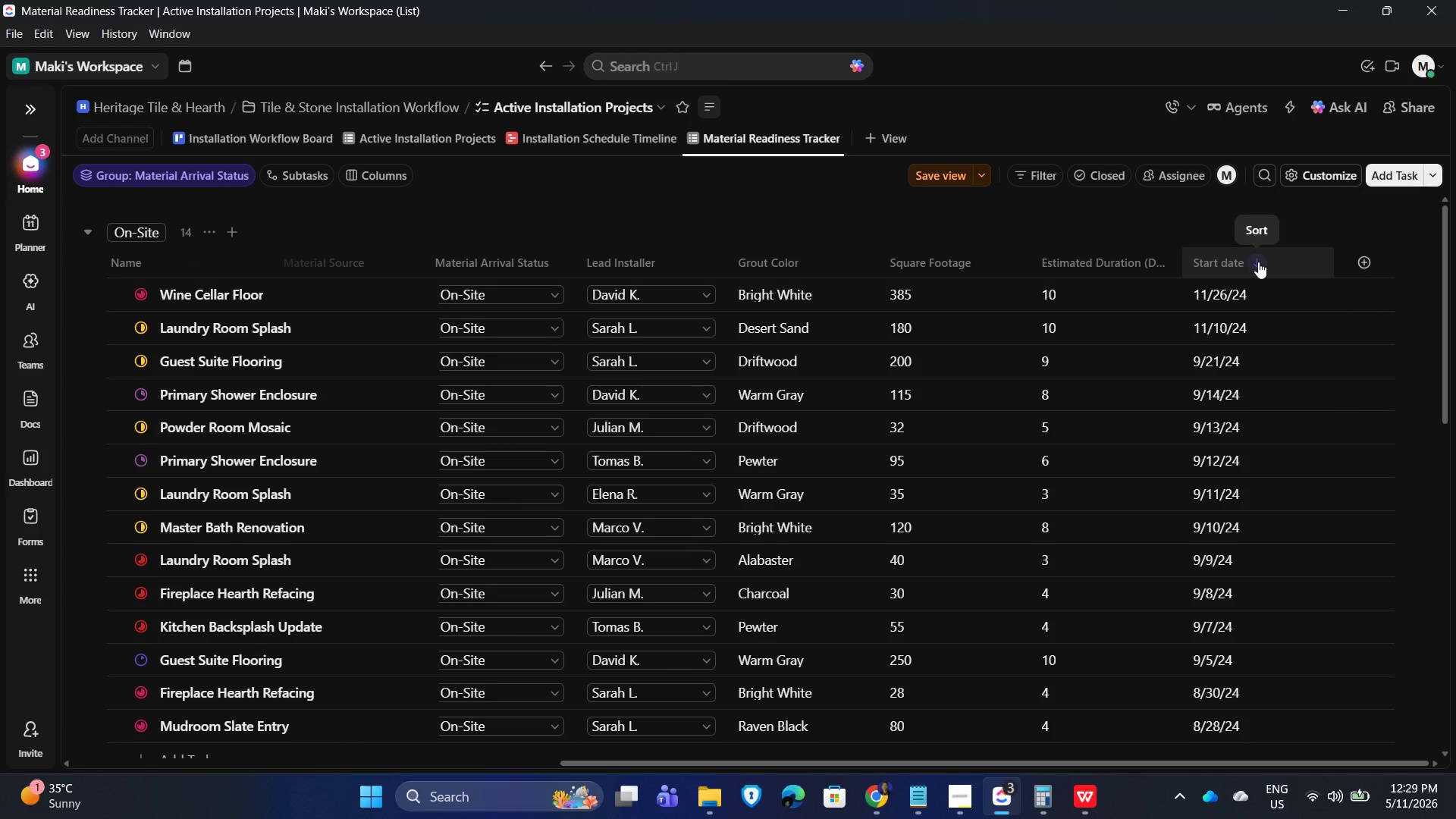 
left_click([1258, 262])
 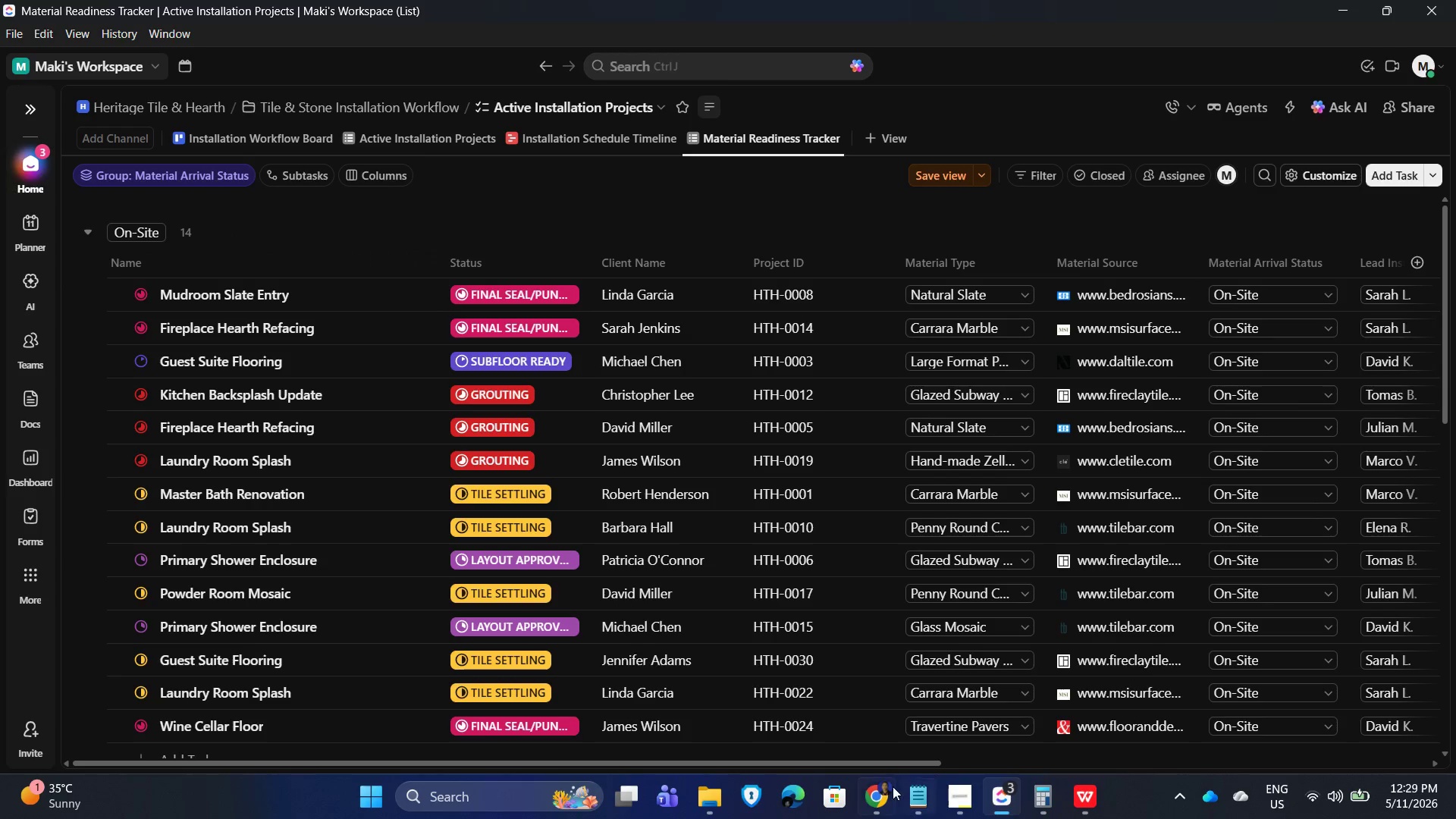 
left_click_drag(start_coordinate=[869, 762], to_coordinate=[1455, 772])
 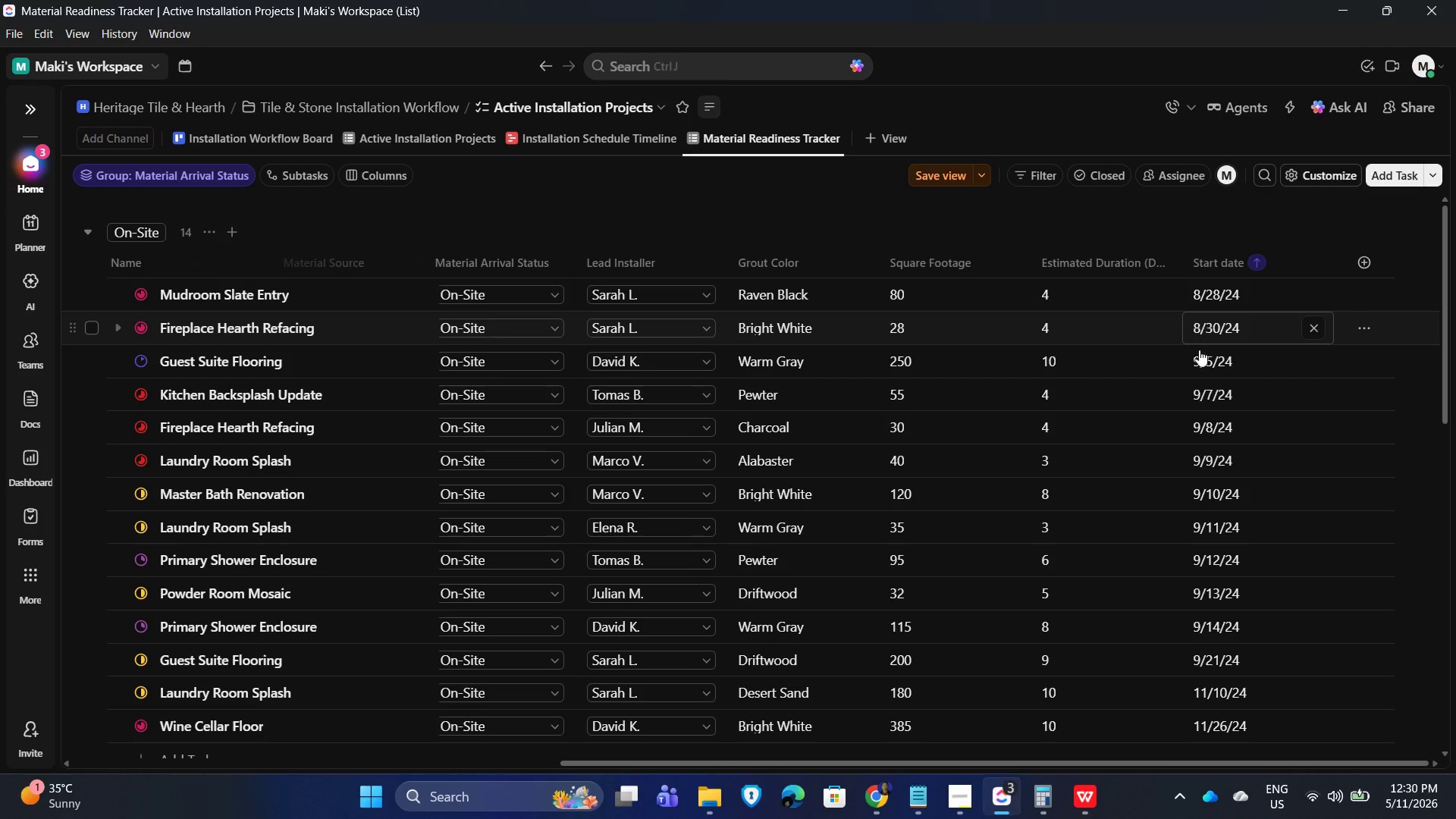 
scroll: coordinate [1257, 529], scroll_direction: down, amount: 11.0
 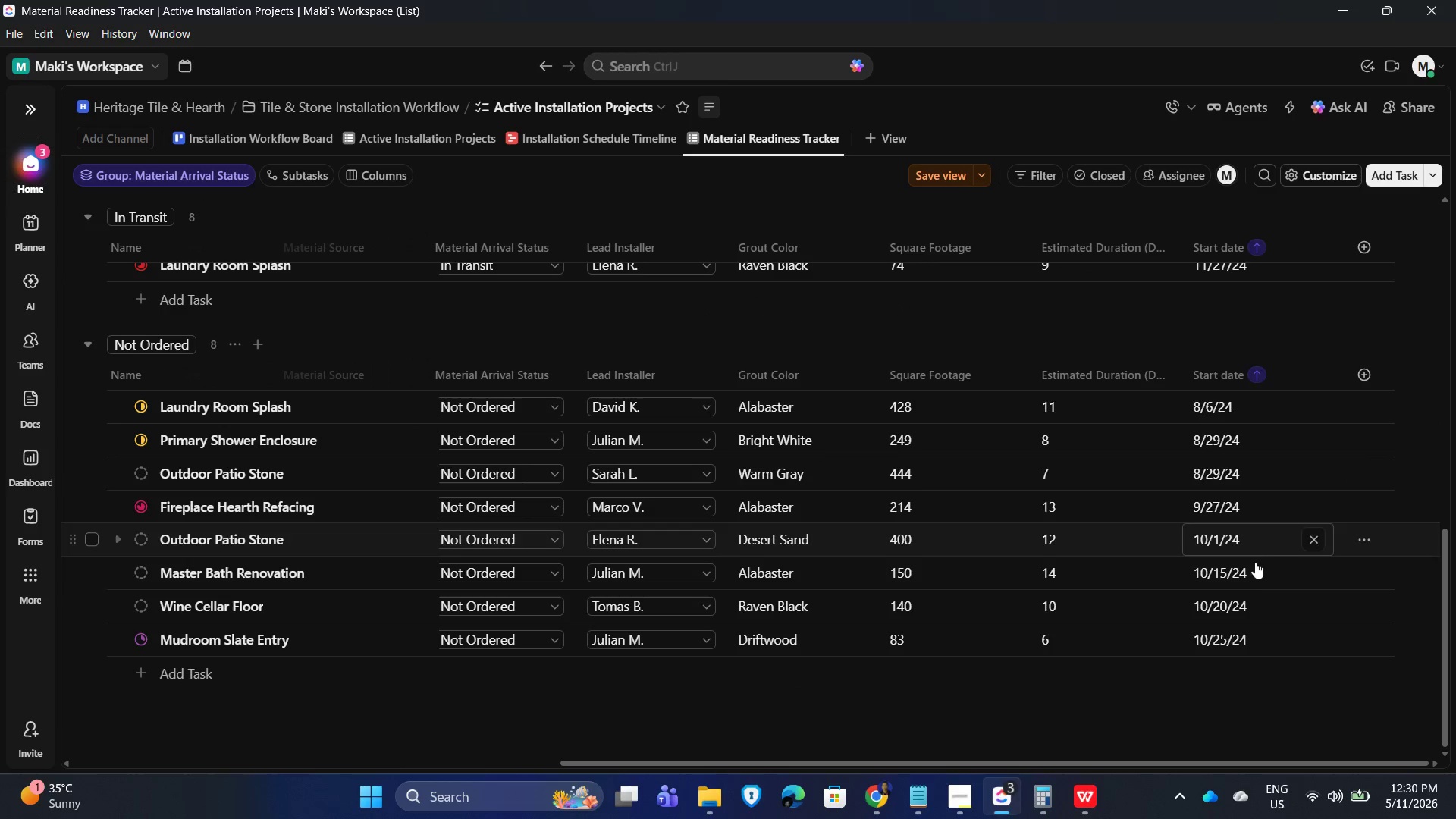 
scroll: coordinate [1229, 347], scroll_direction: up, amount: 19.0
 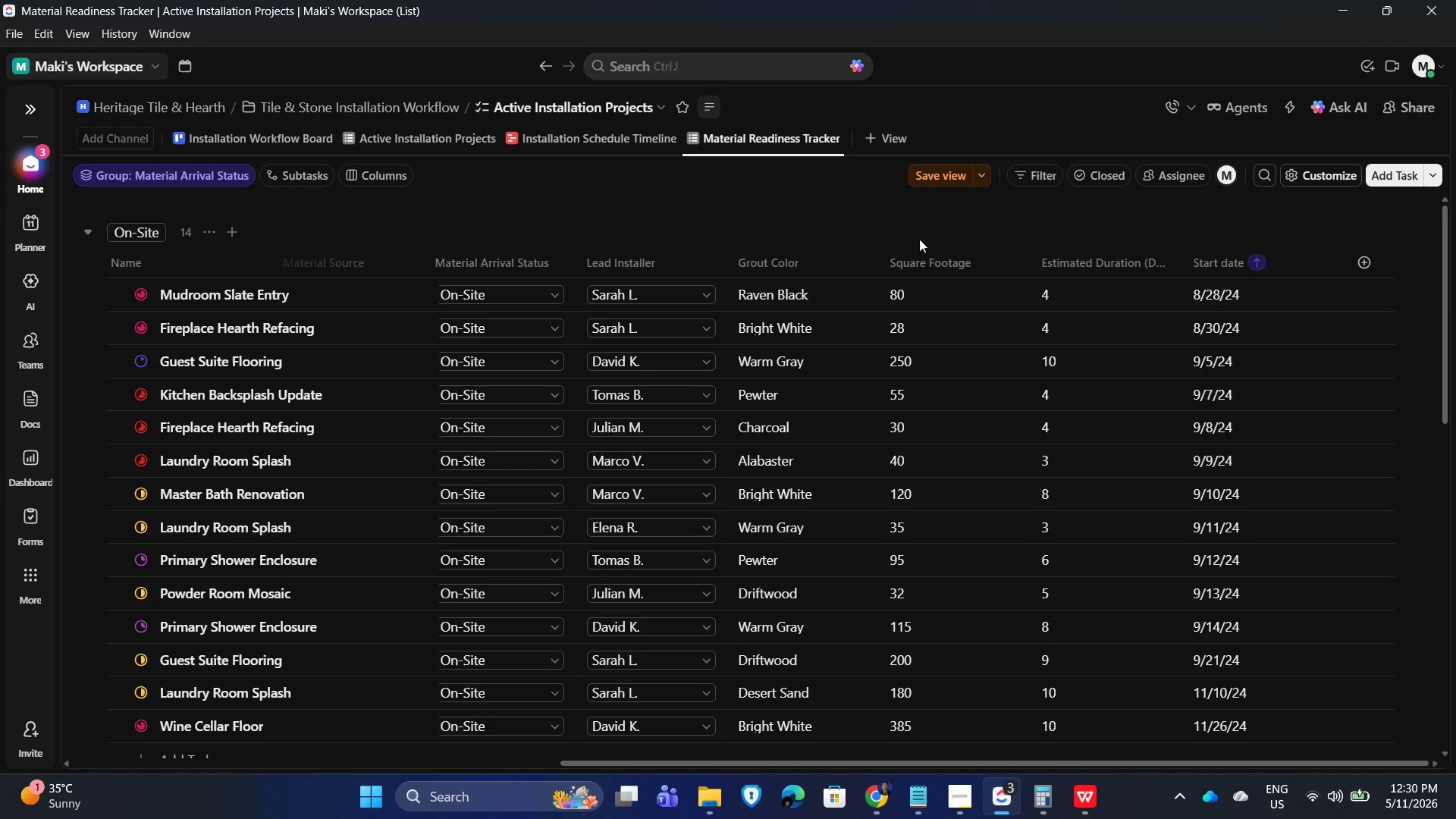 
left_click_drag(start_coordinate=[548, 199], to_coordinate=[550, 202])
 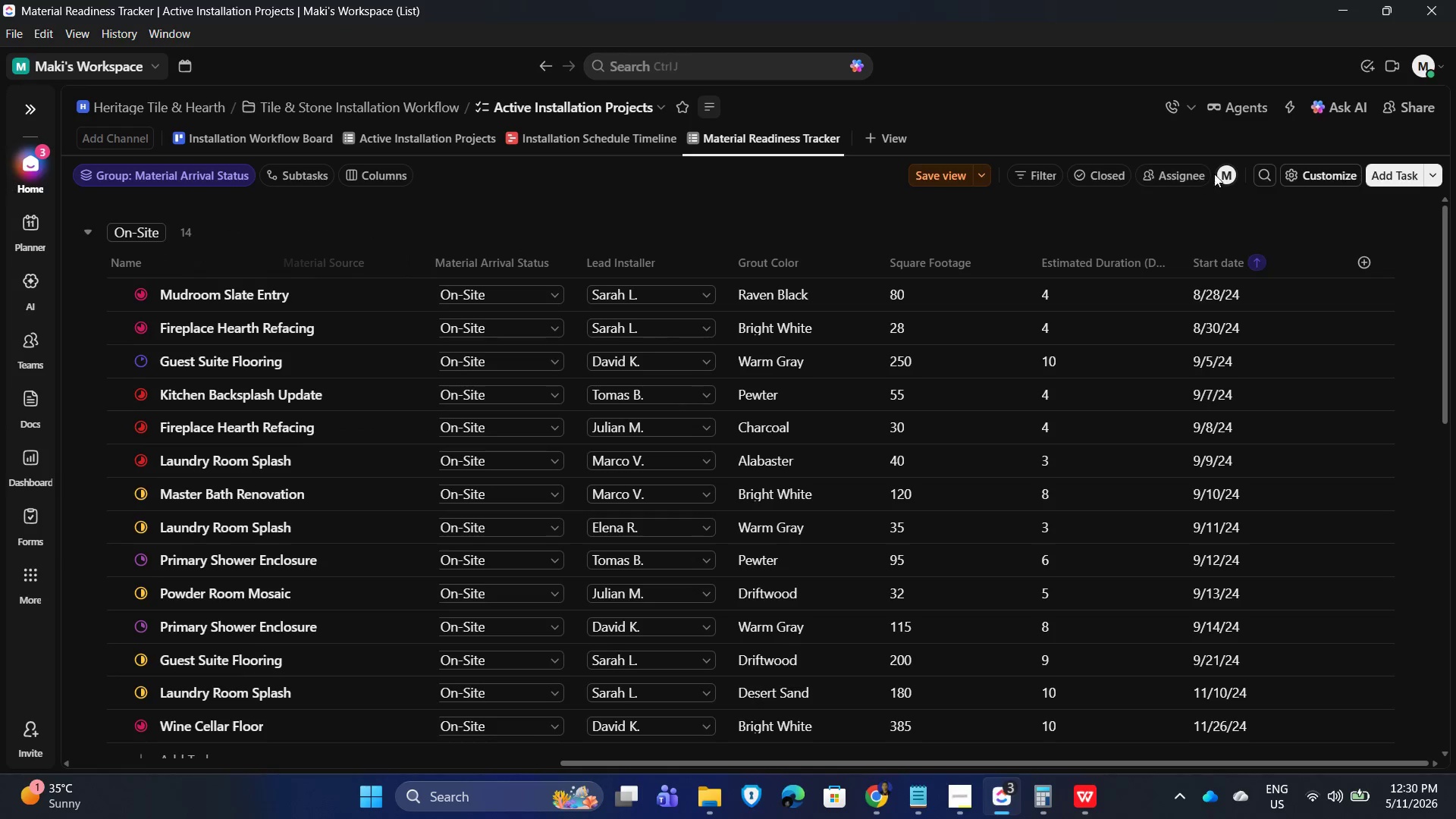 
left_click([1307, 178])
 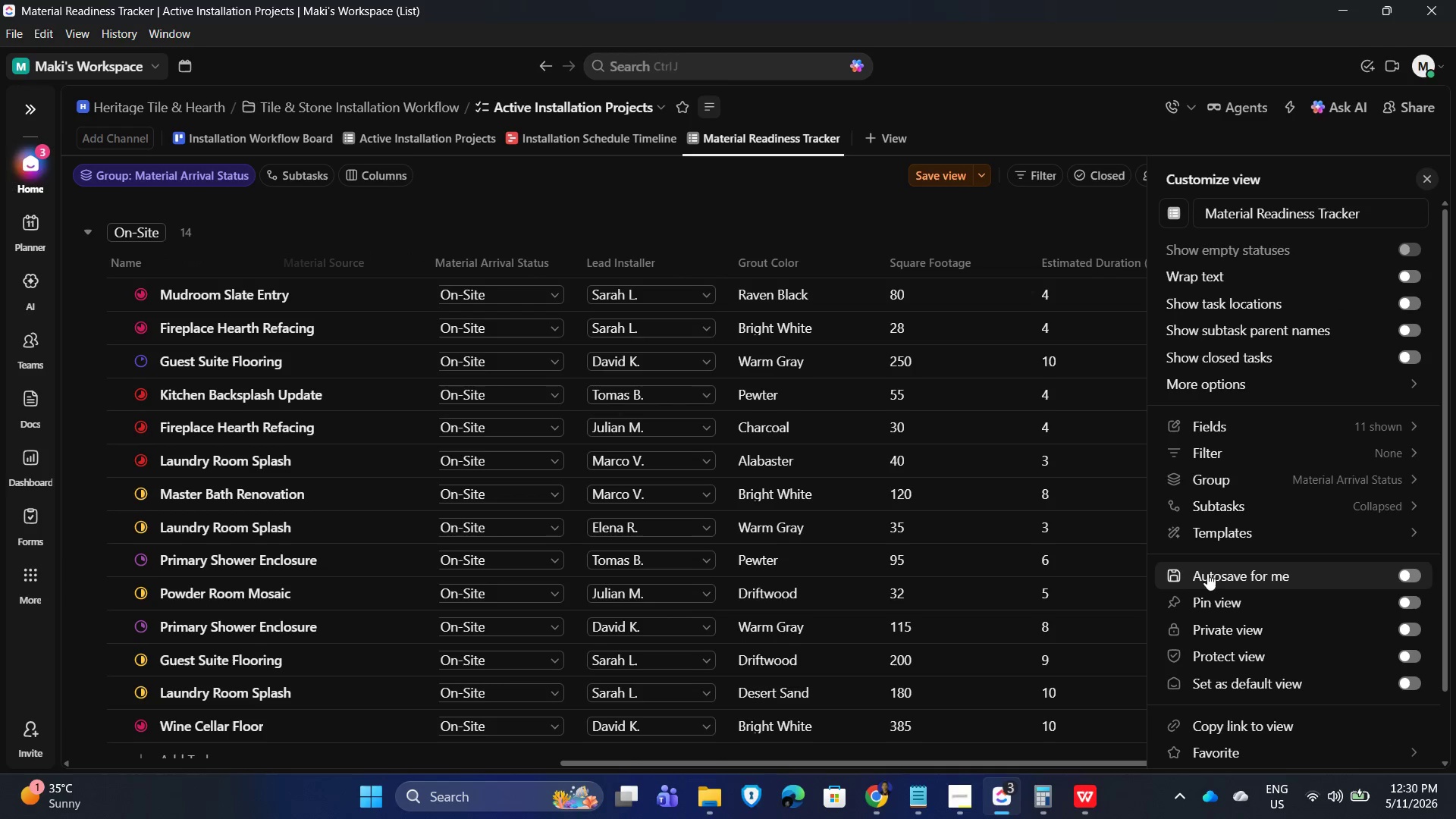 
left_click([1218, 570])
 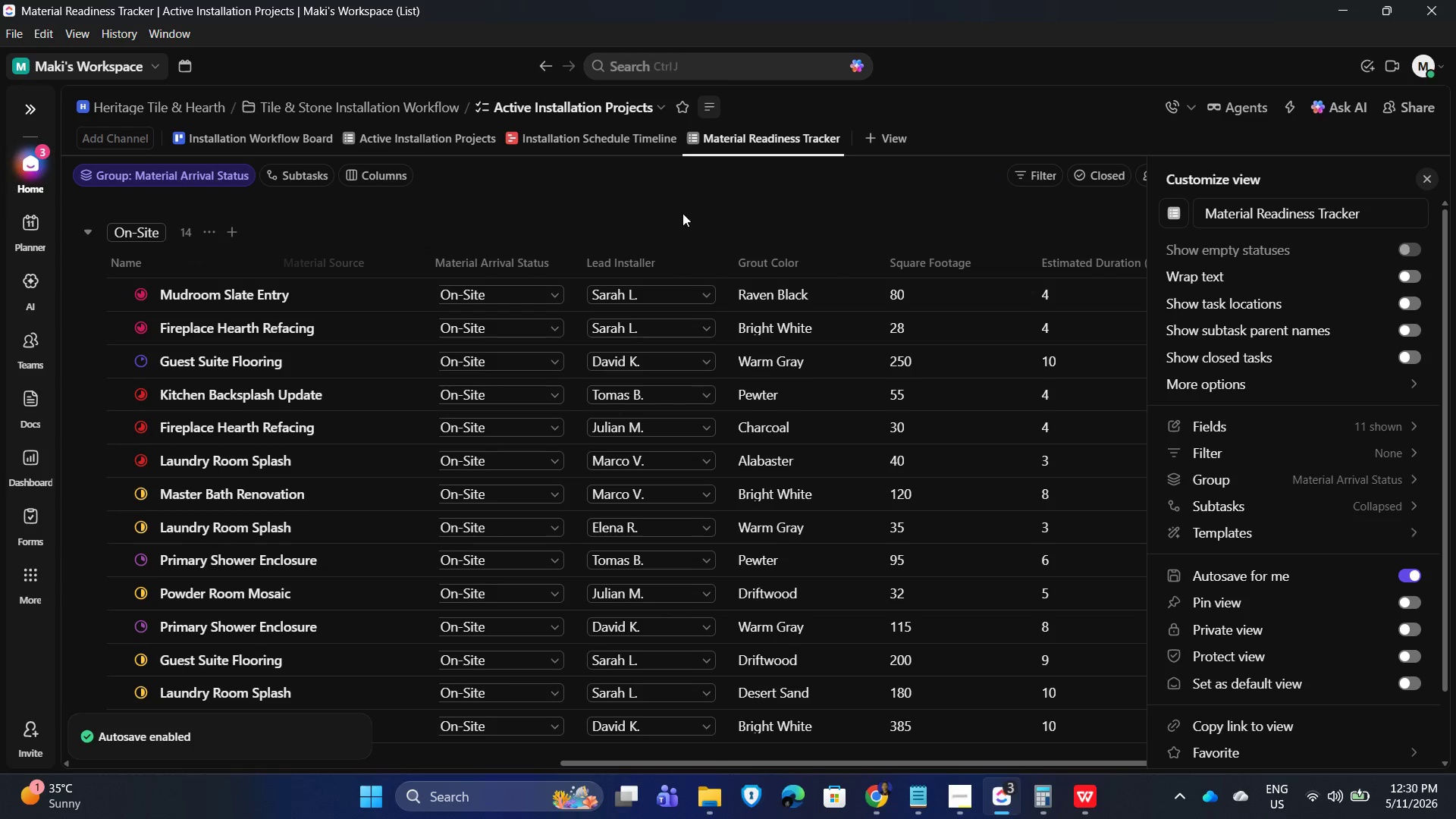 
left_click([679, 209])
 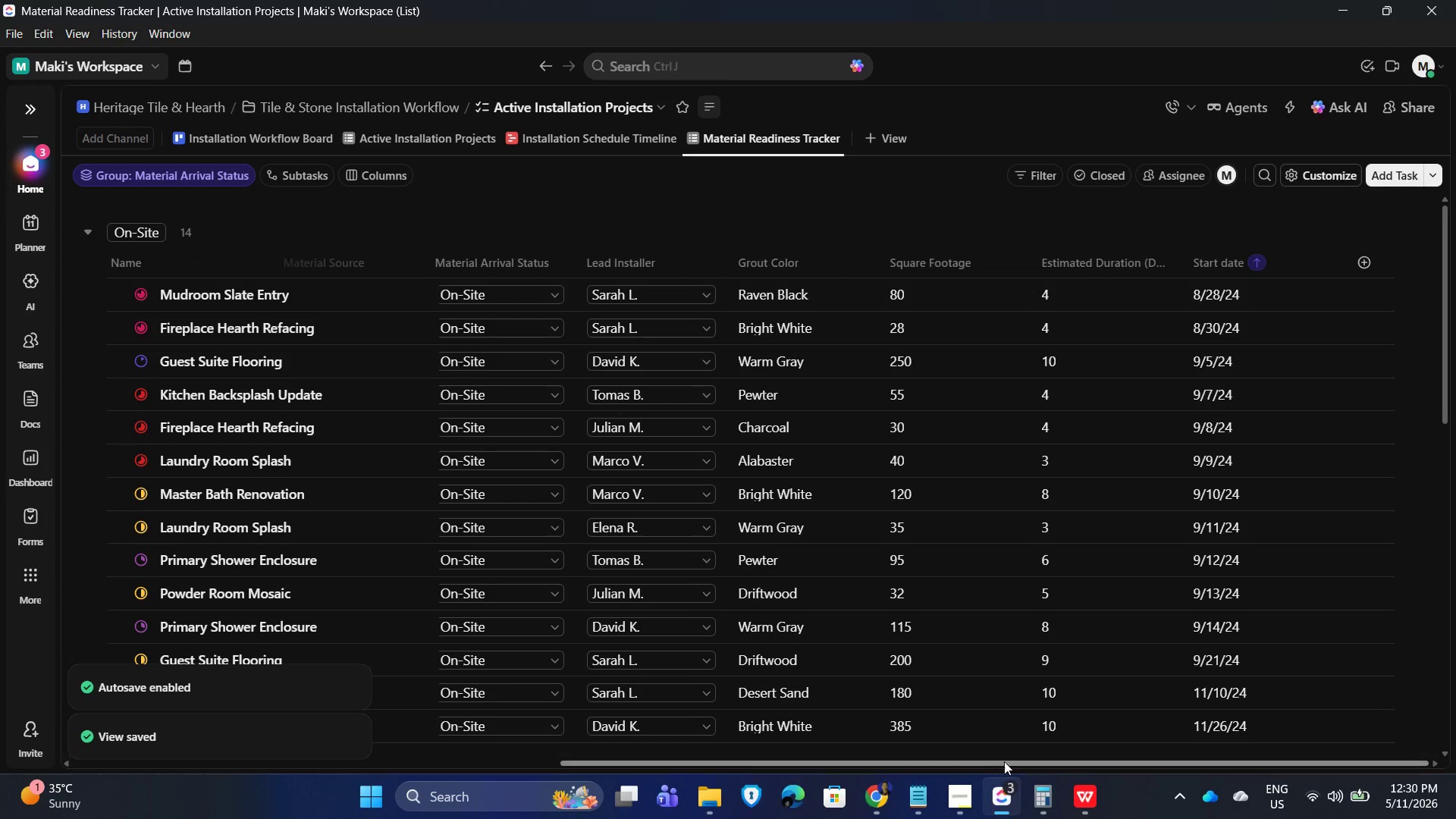 
left_click_drag(start_coordinate=[1004, 762], to_coordinate=[576, 761])
 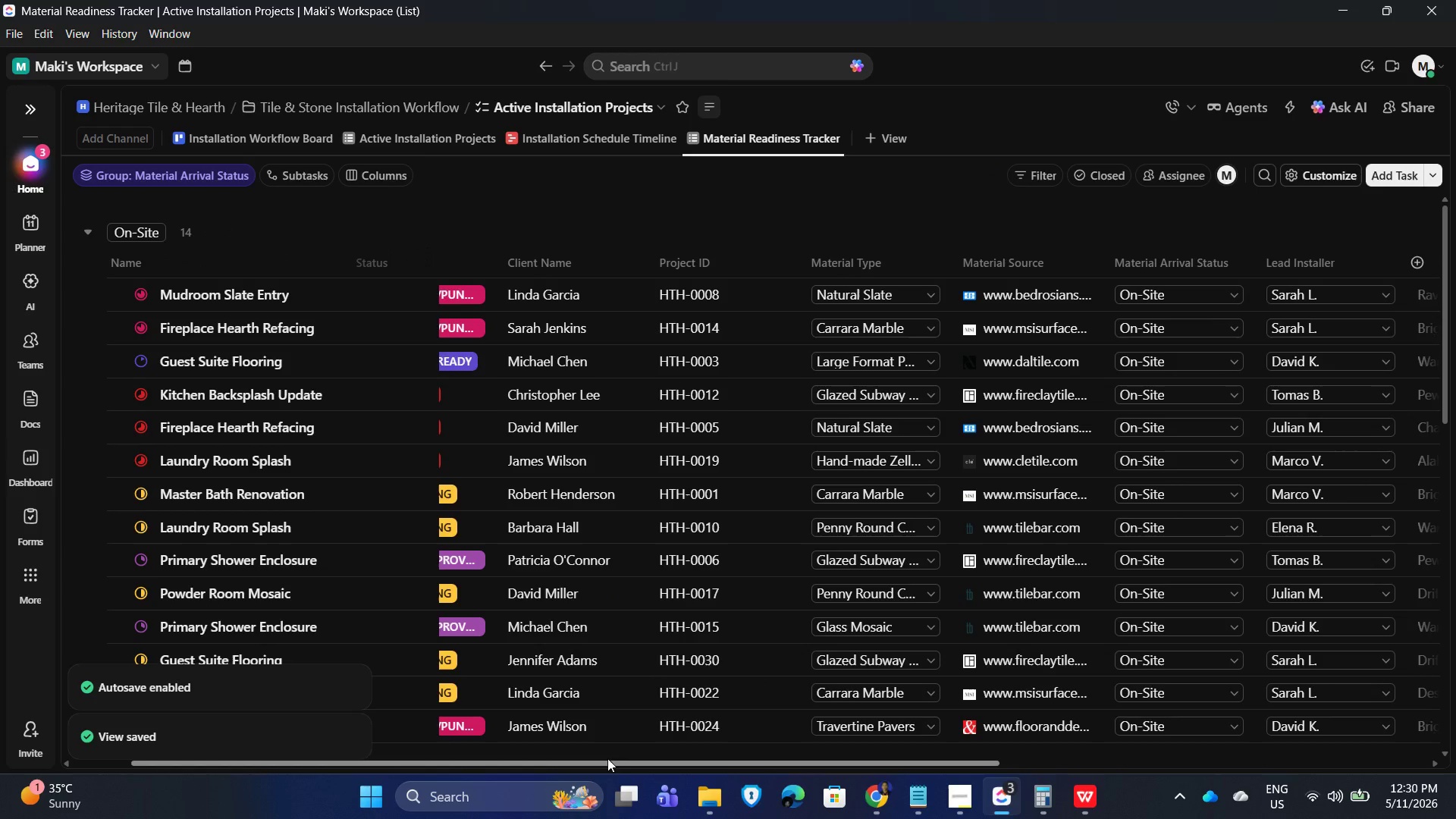 
left_click_drag(start_coordinate=[607, 763], to_coordinate=[479, 739])
 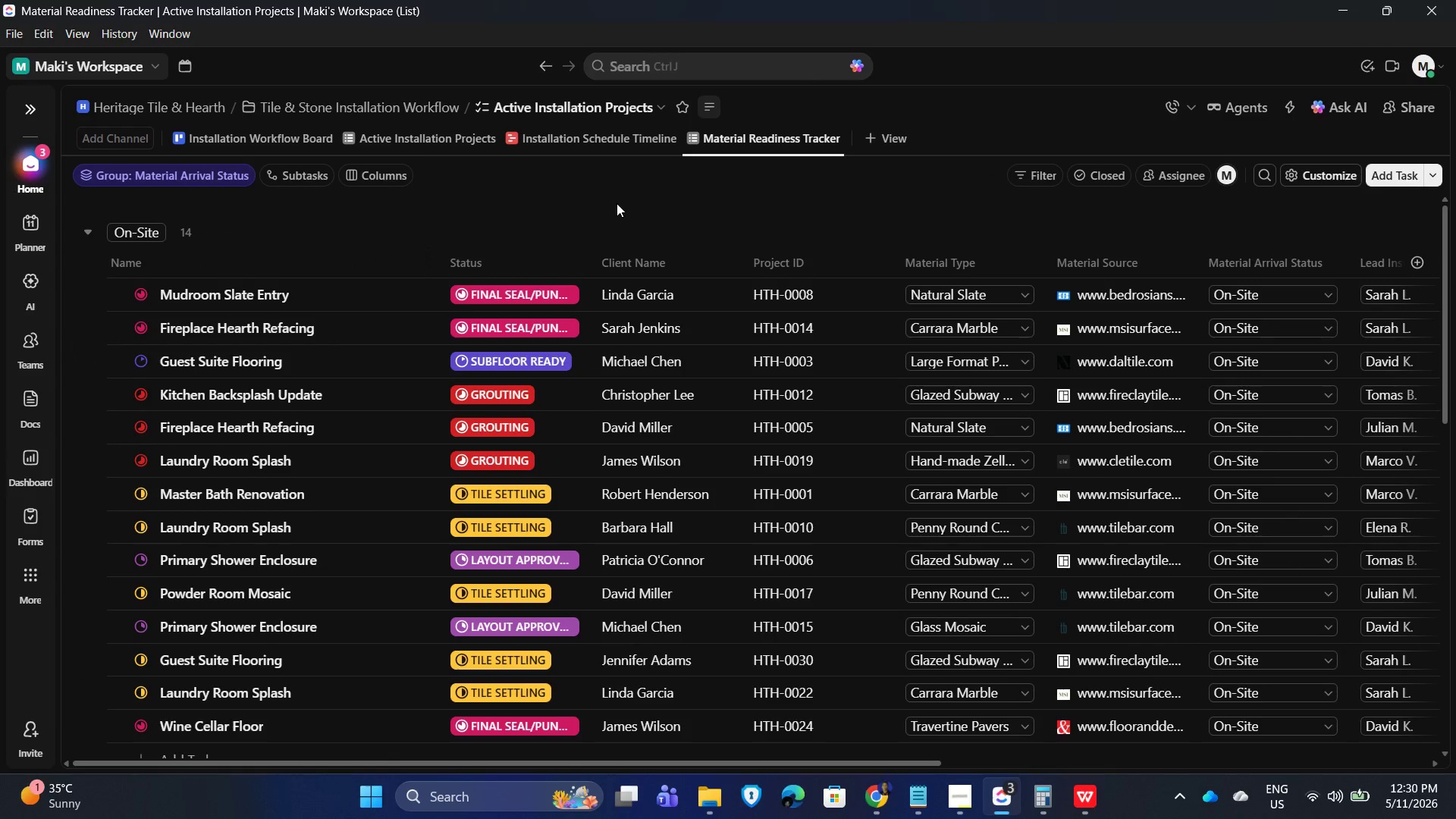 
scroll: coordinate [564, 513], scroll_direction: none, amount: 0.0
 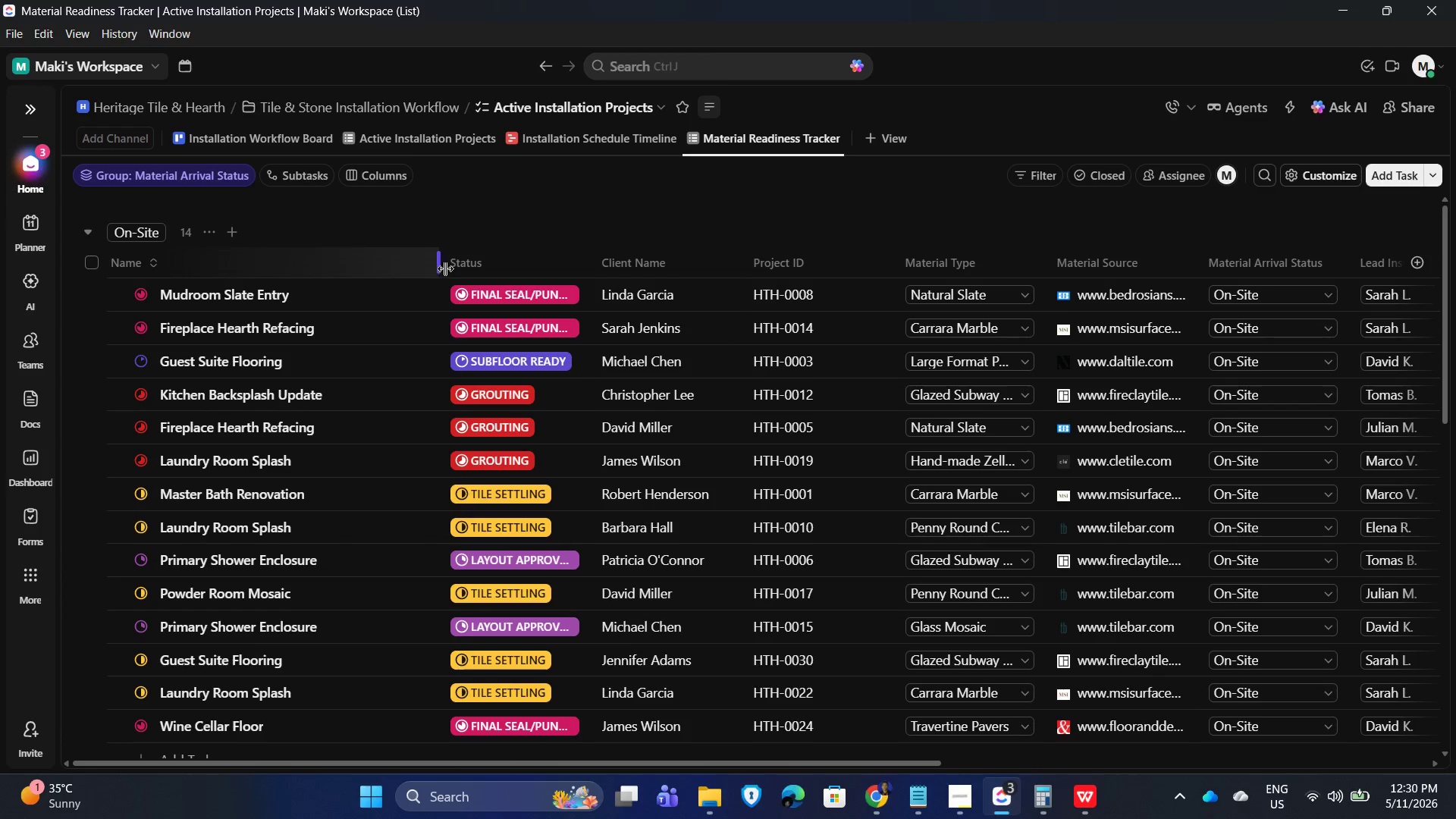 
left_click_drag(start_coordinate=[440, 267], to_coordinate=[415, 266])
 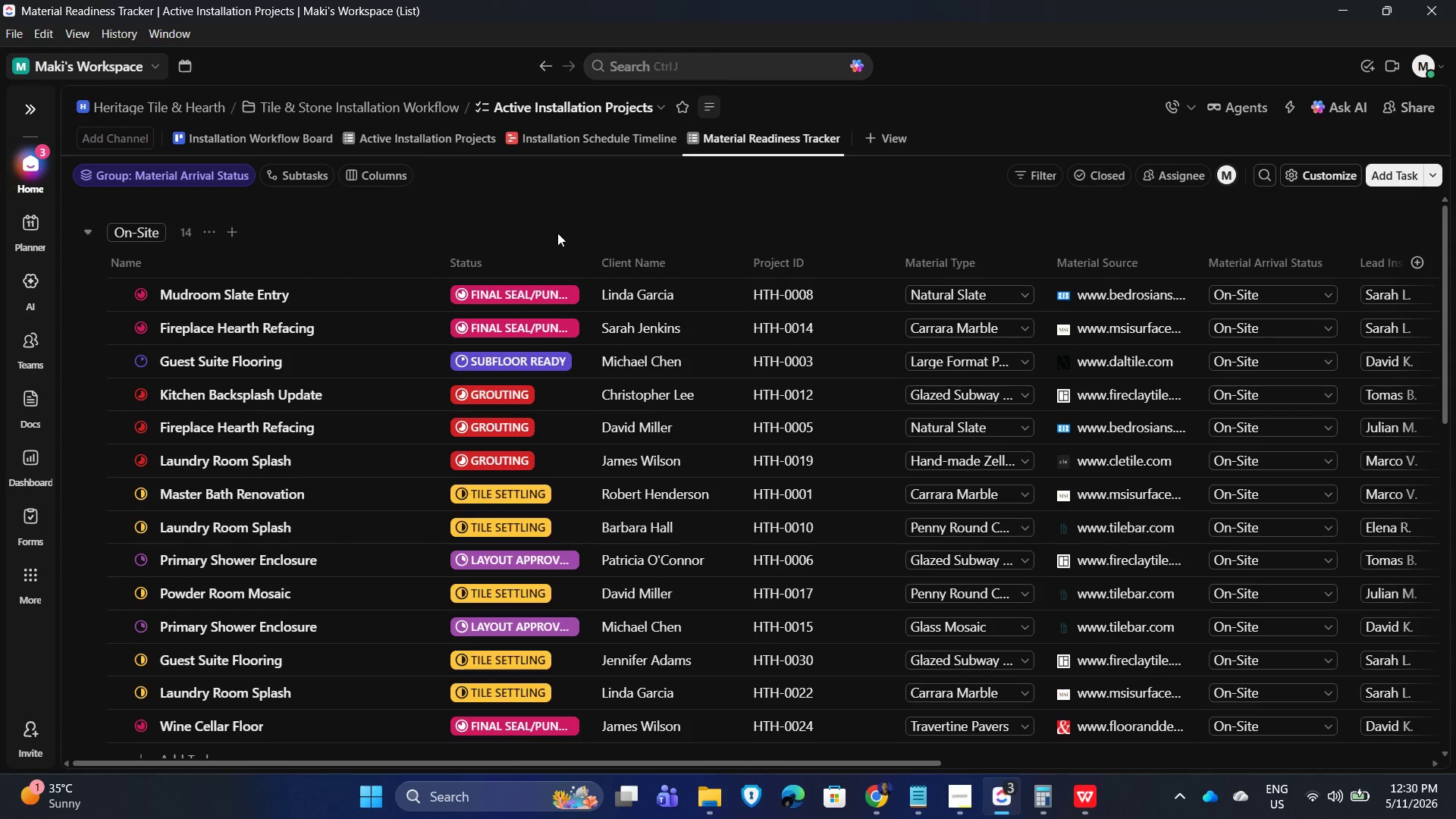 
left_click([557, 231])
 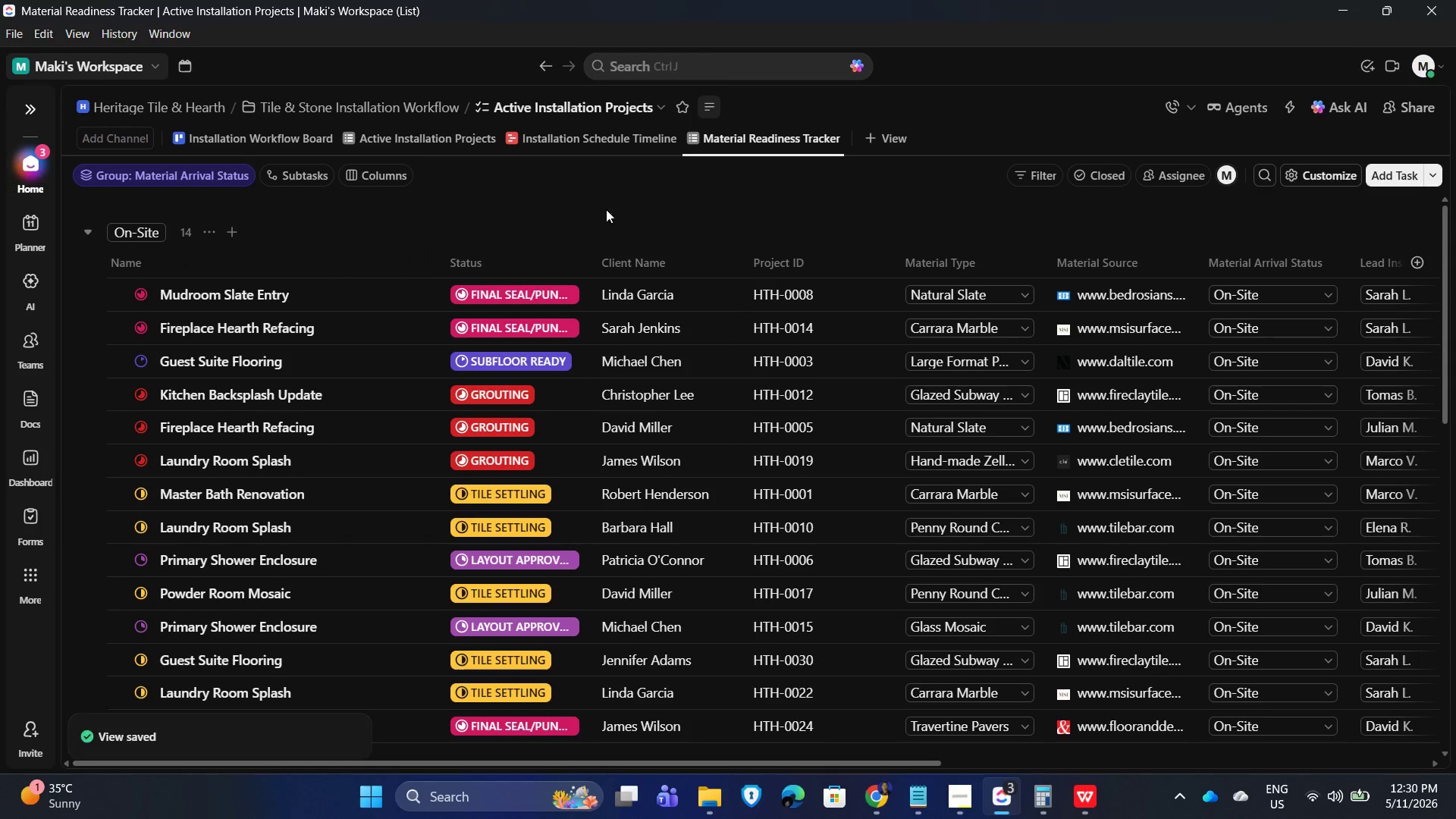 
left_click([599, 200])
 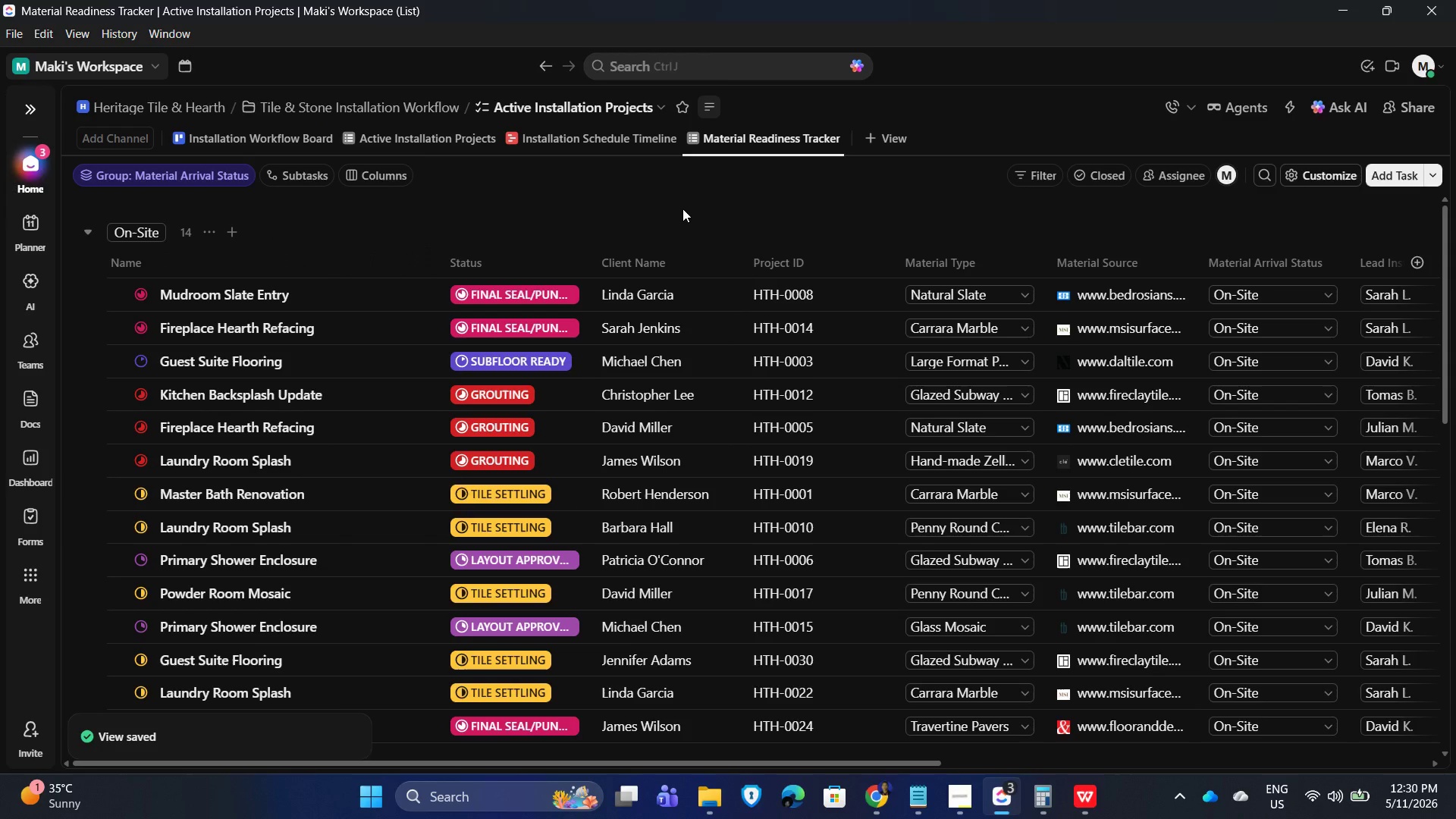 
wait(9.48)
 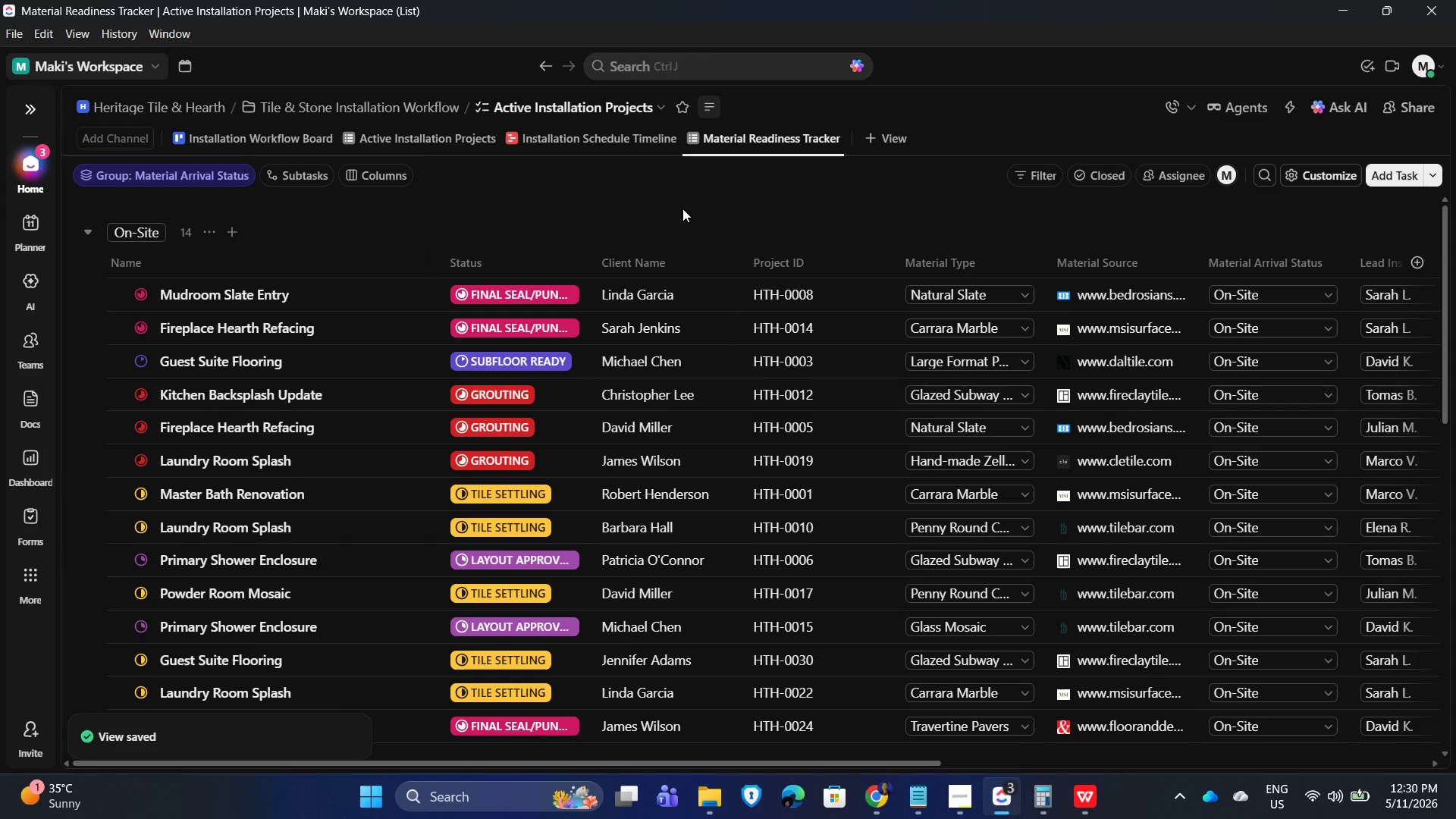 
scroll: coordinate [387, 403], scroll_direction: down, amount: 13.0
 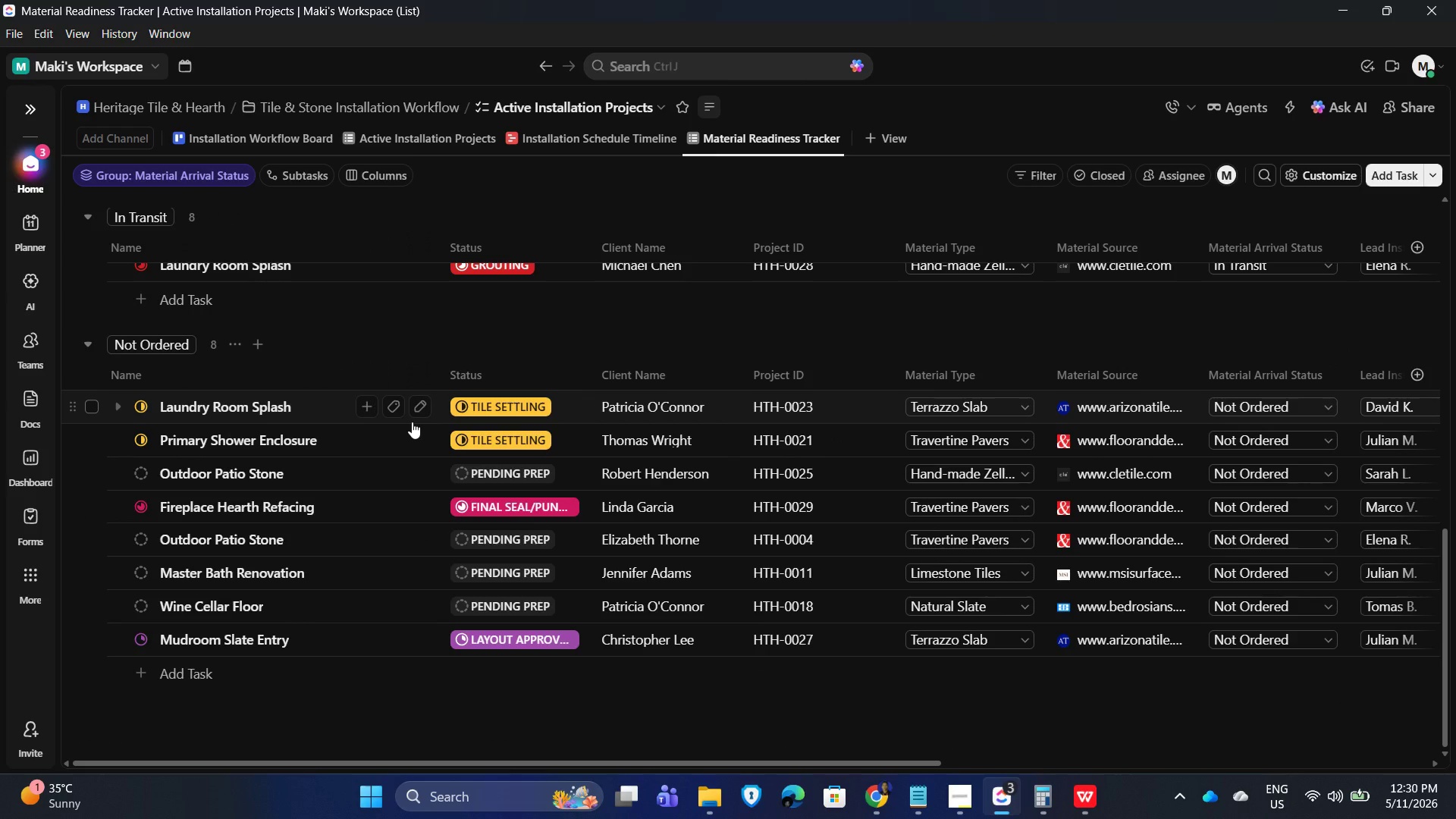 
scroll: coordinate [409, 422], scroll_direction: up, amount: 12.0
 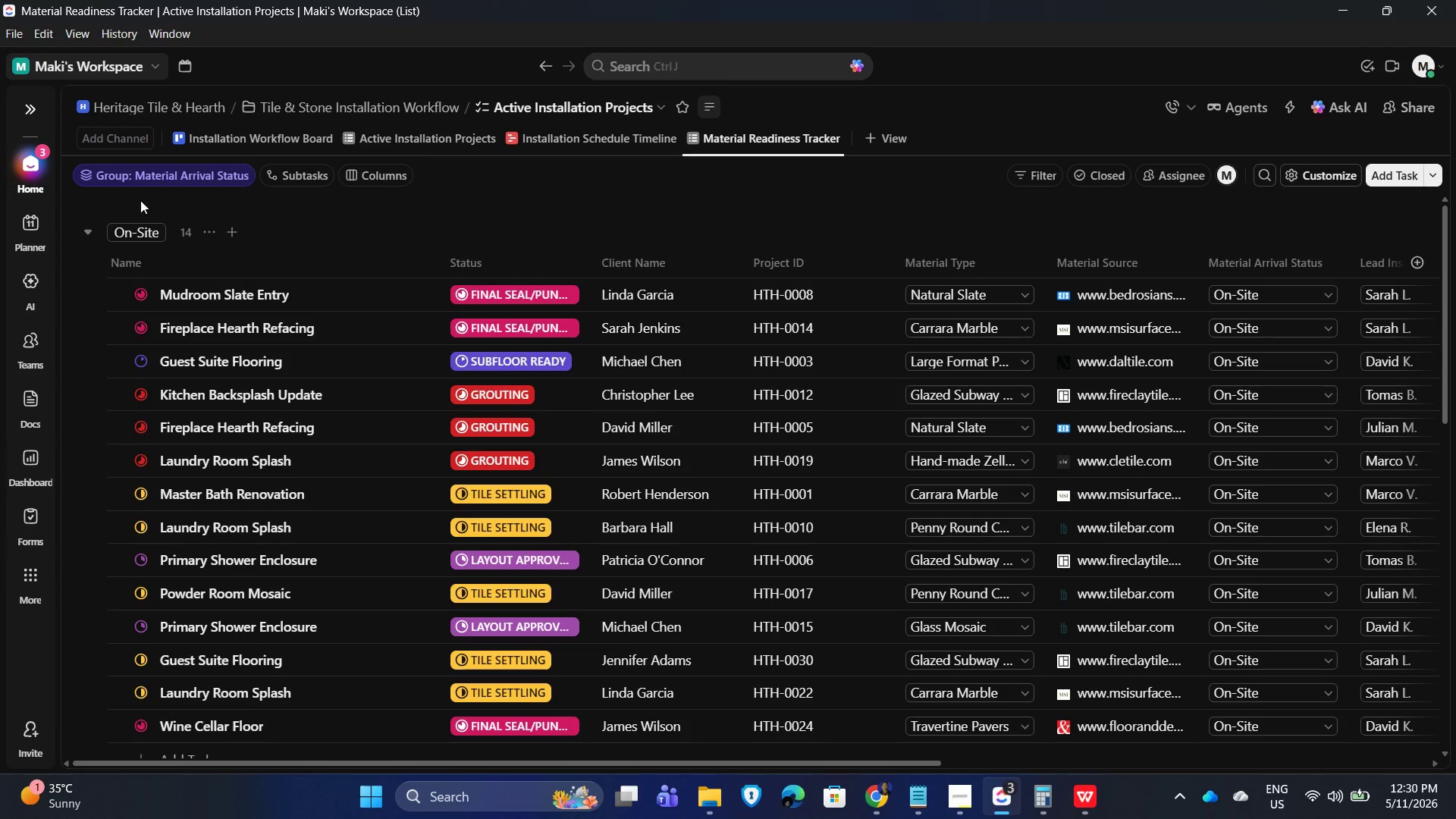 
wait(5.2)
 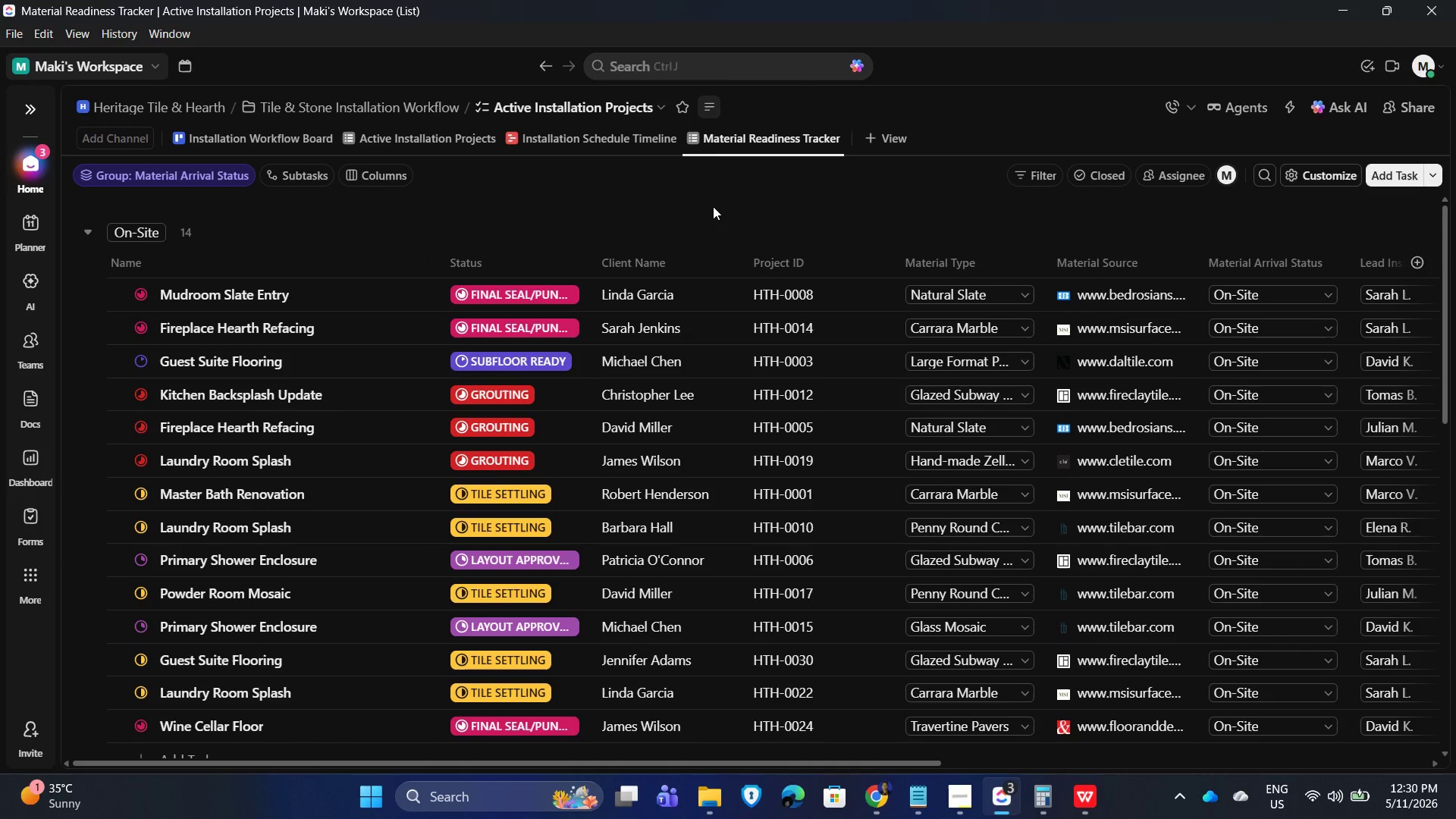 
left_click([142, 180])
 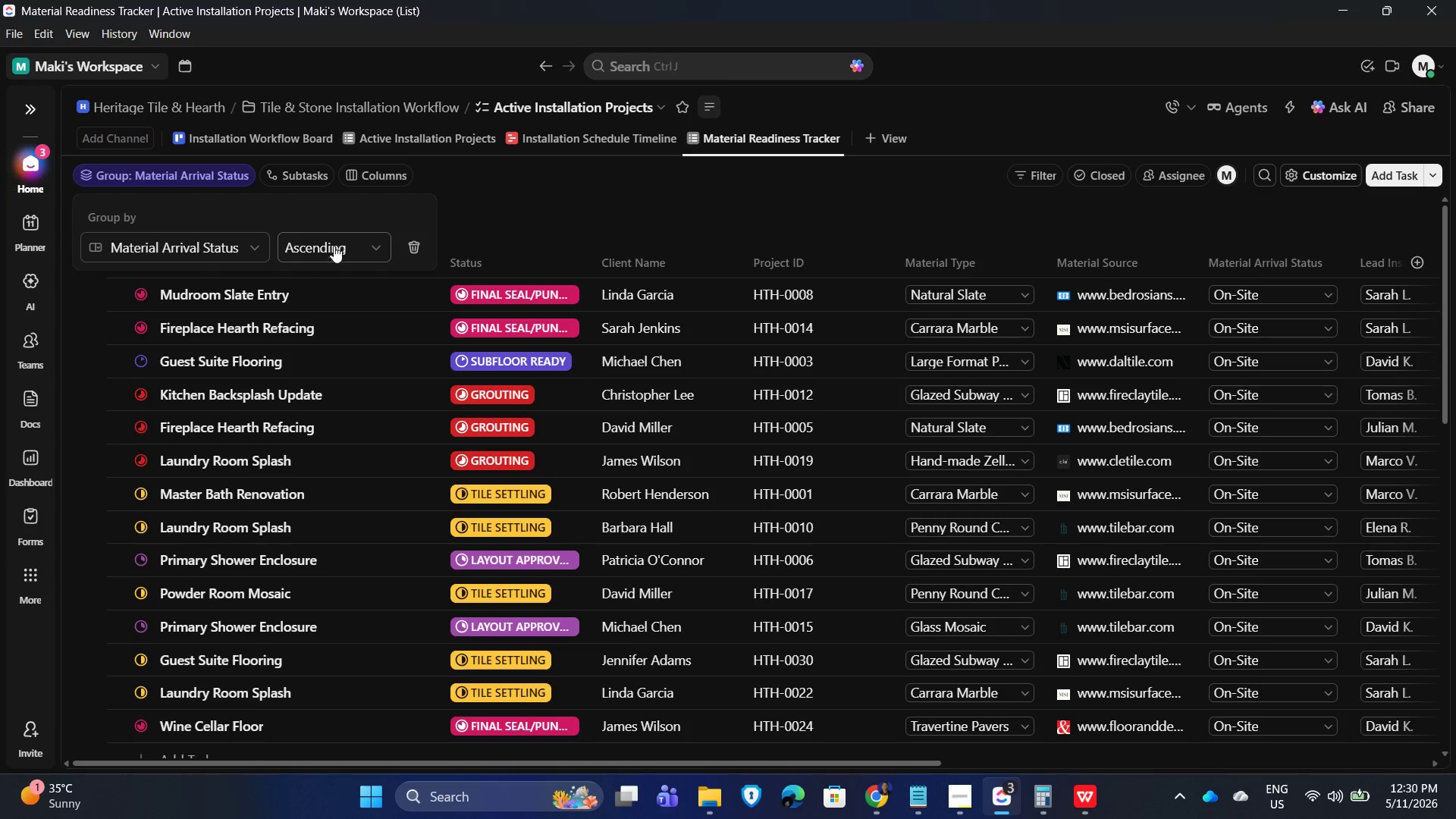 
scroll: coordinate [248, 235], scroll_direction: down, amount: 3.0
 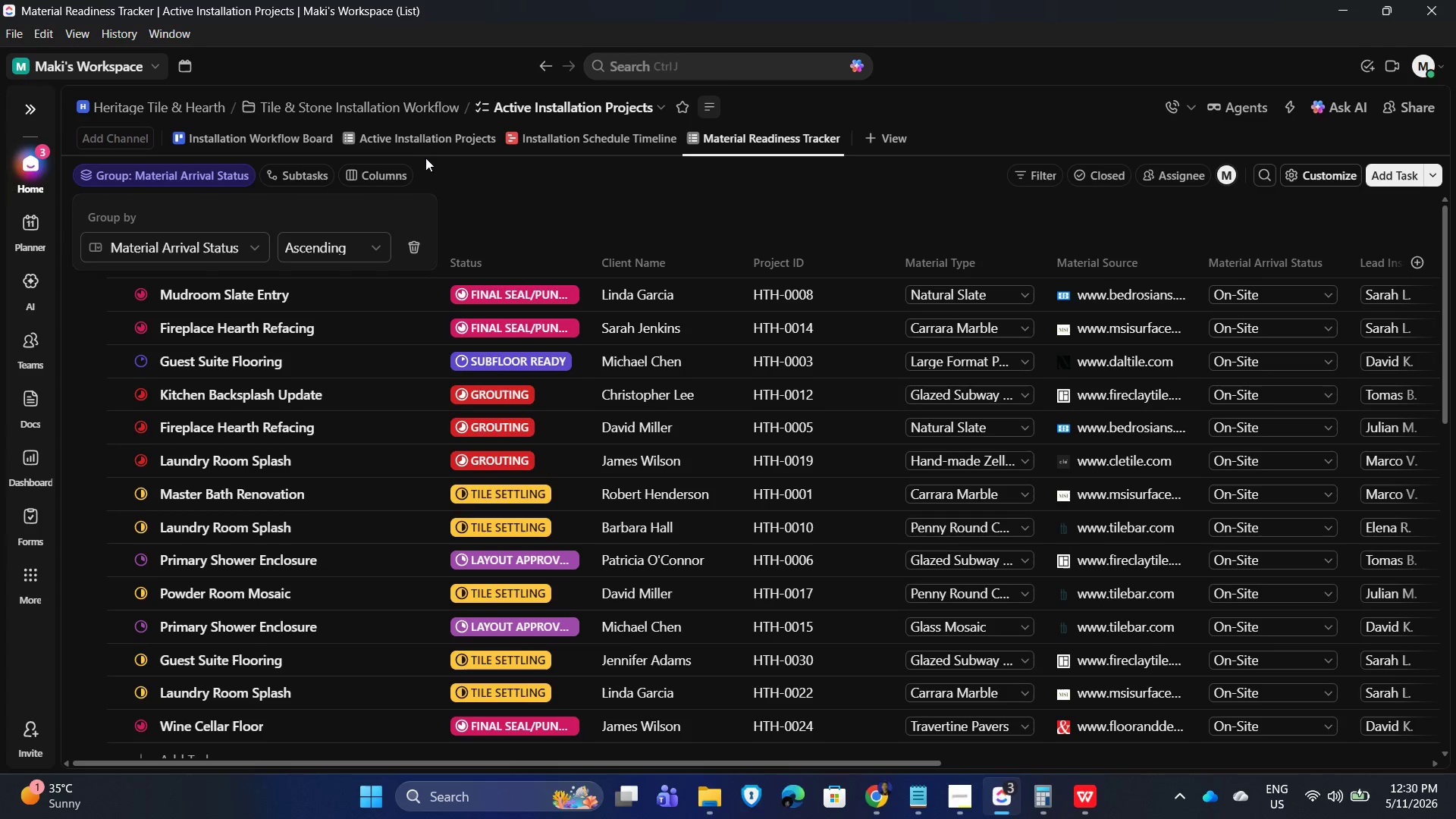 
left_click([551, 215])
 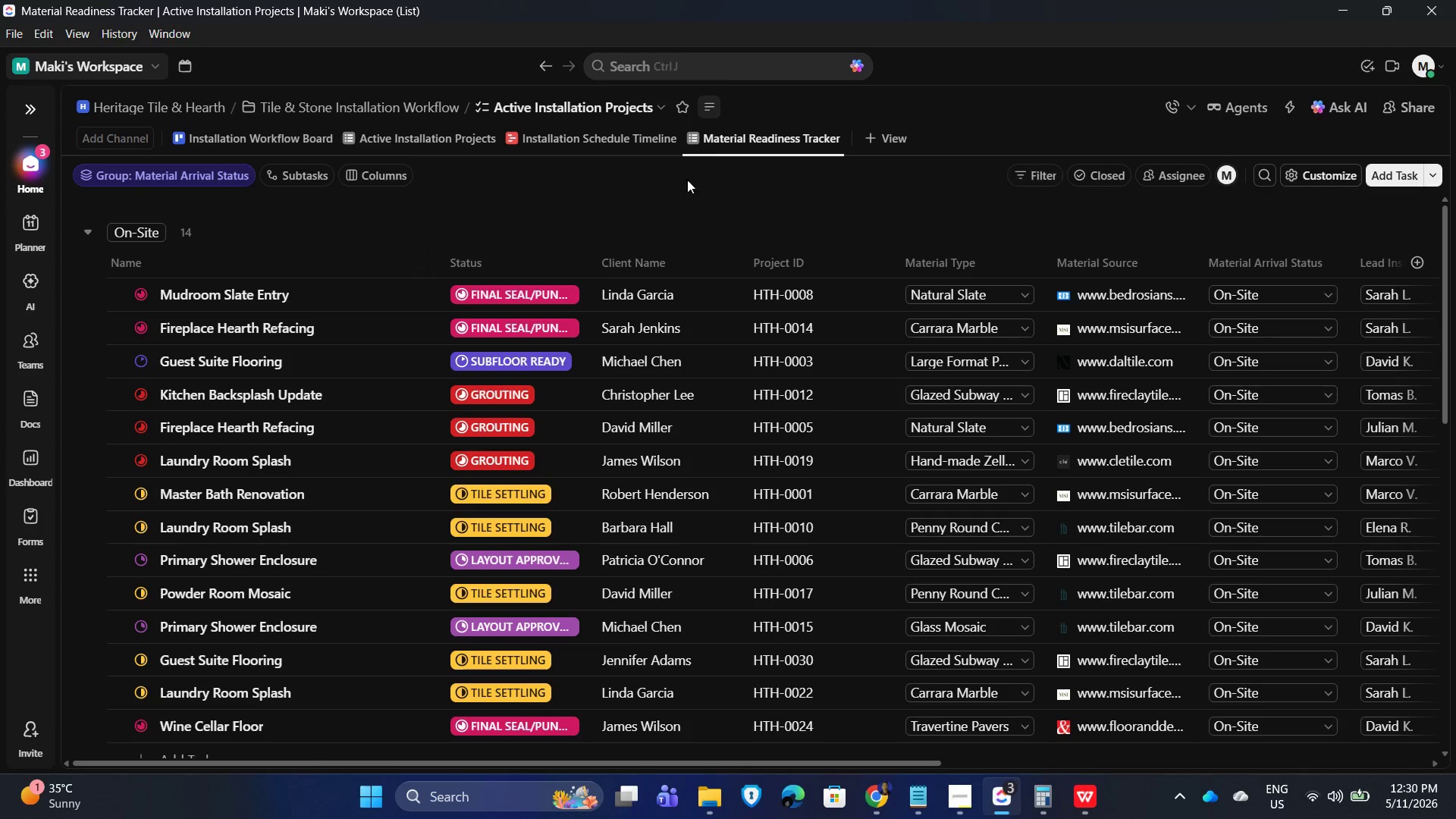 
left_click([821, 218])
 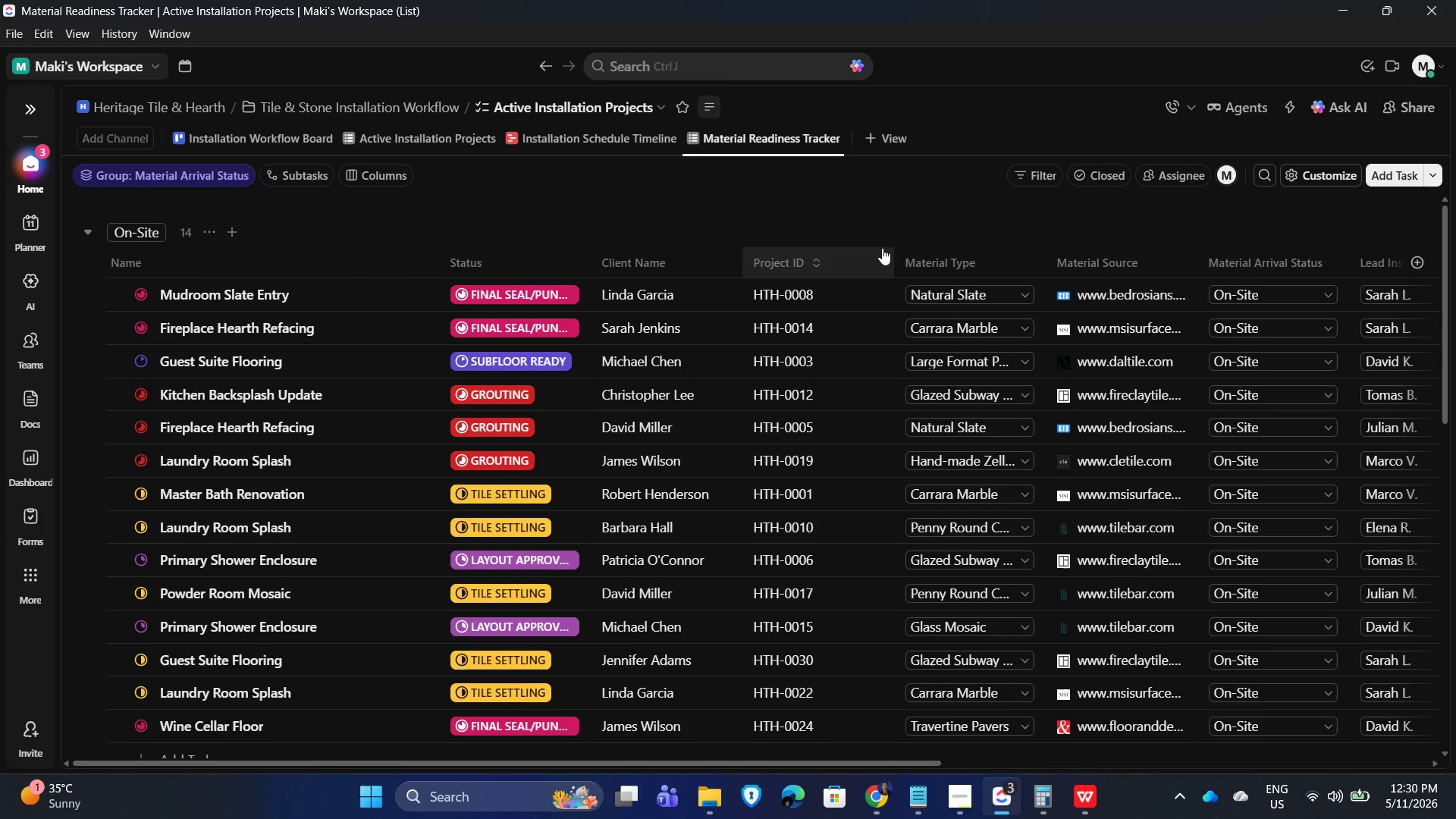 
scroll: coordinate [886, 246], scroll_direction: up, amount: 3.0
 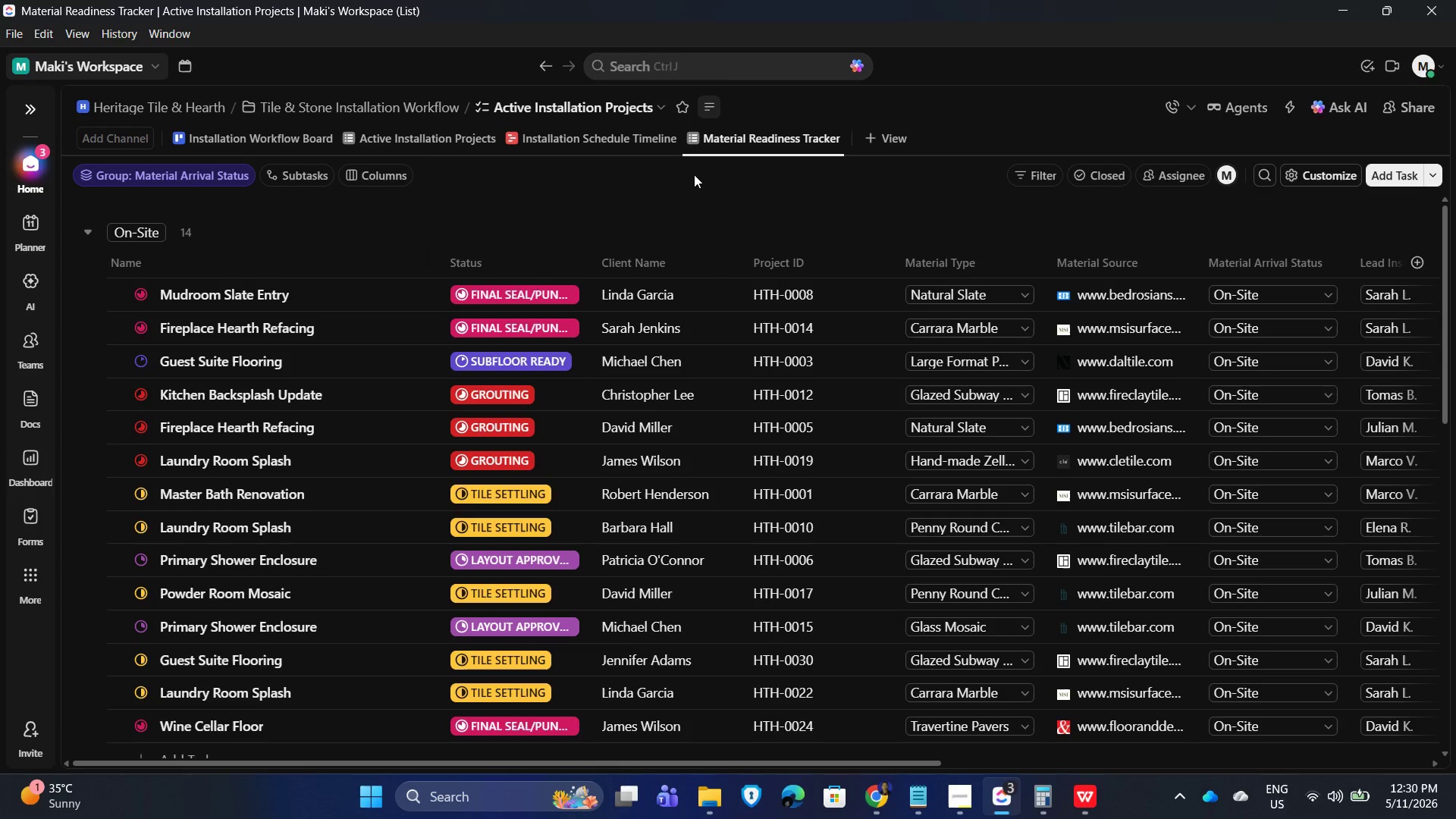 
wait(12.3)
 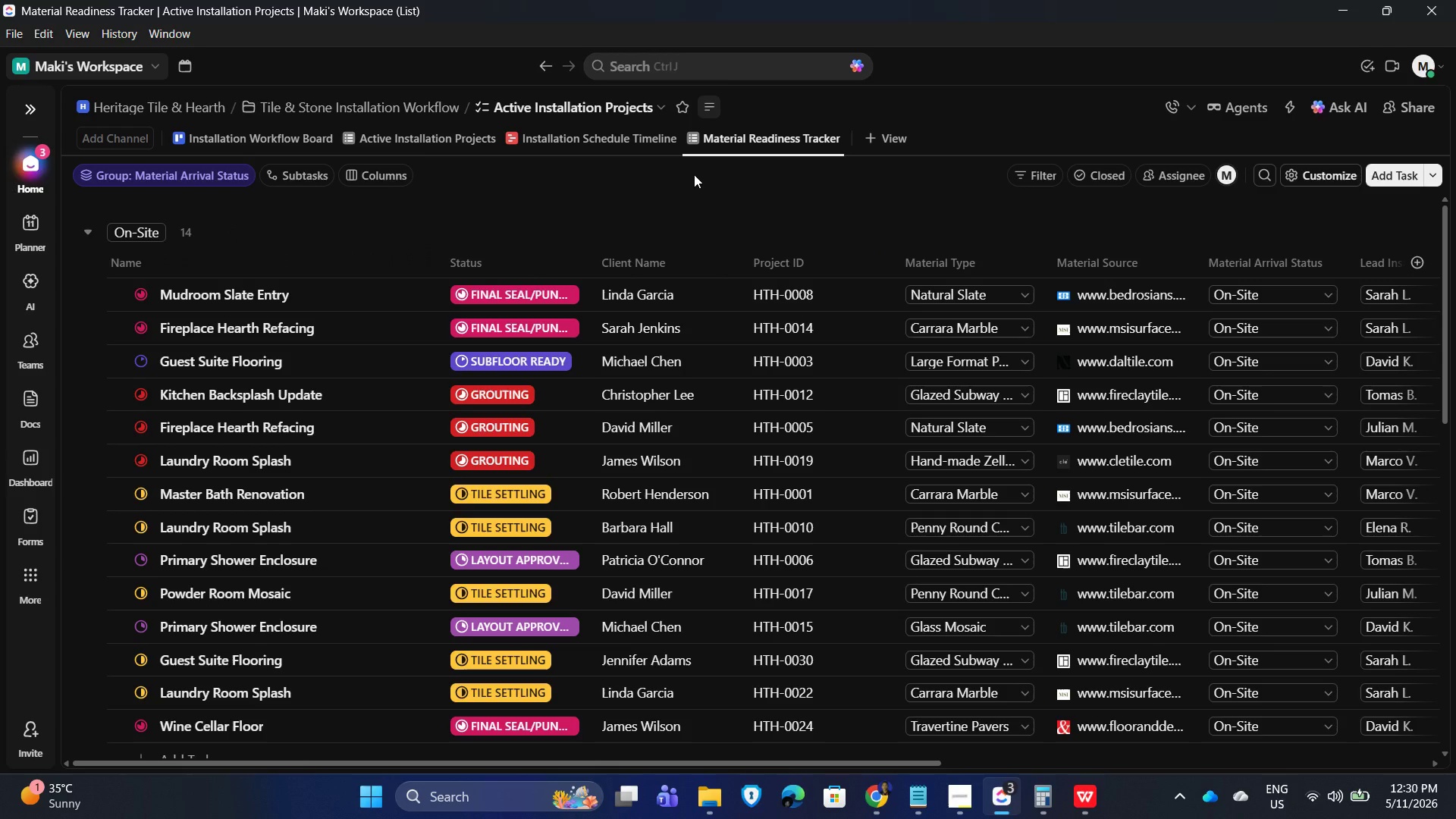 
left_click([957, 803])